 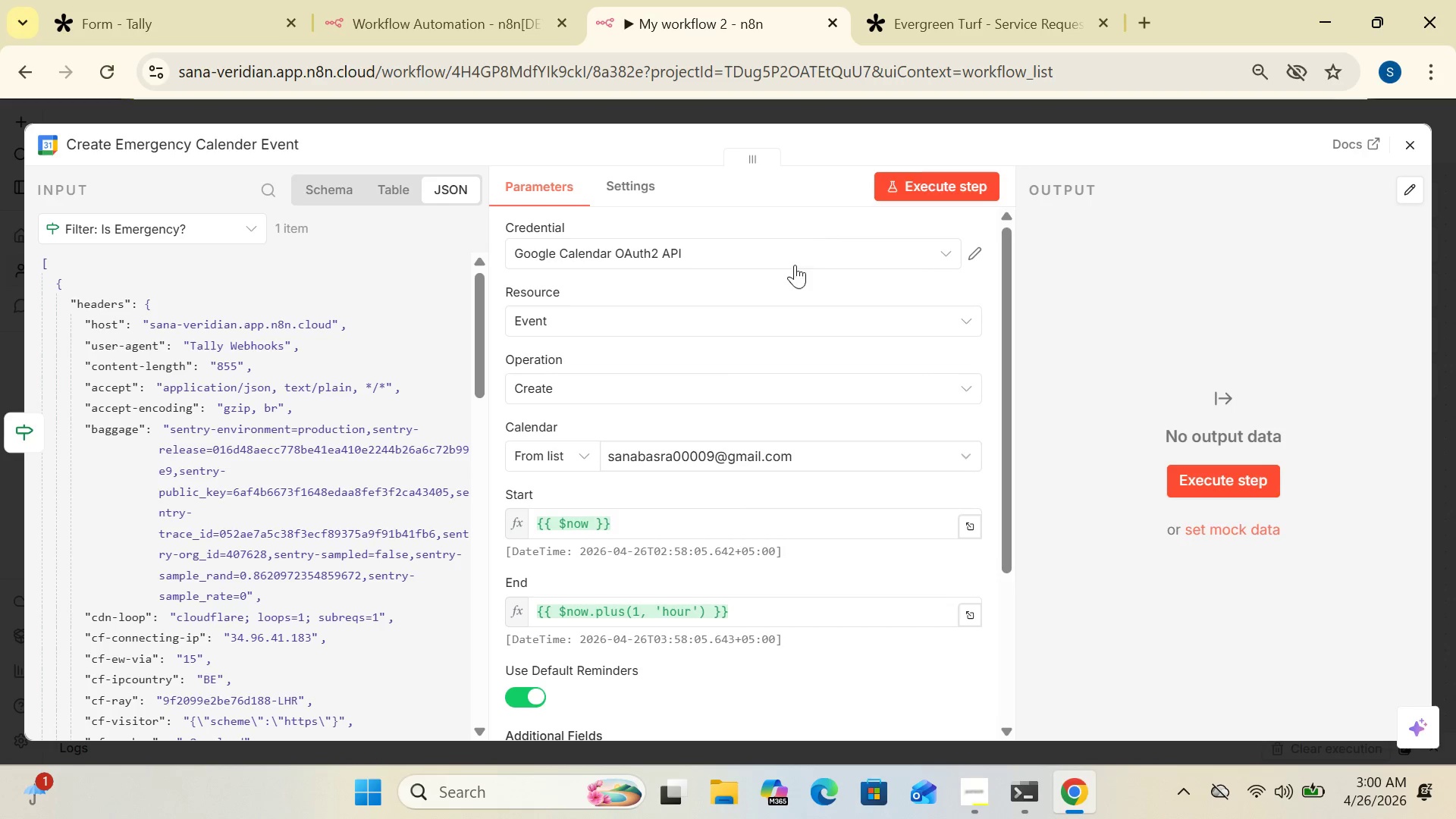 
left_click_drag(start_coordinate=[1012, 445], to_coordinate=[1034, 311])
 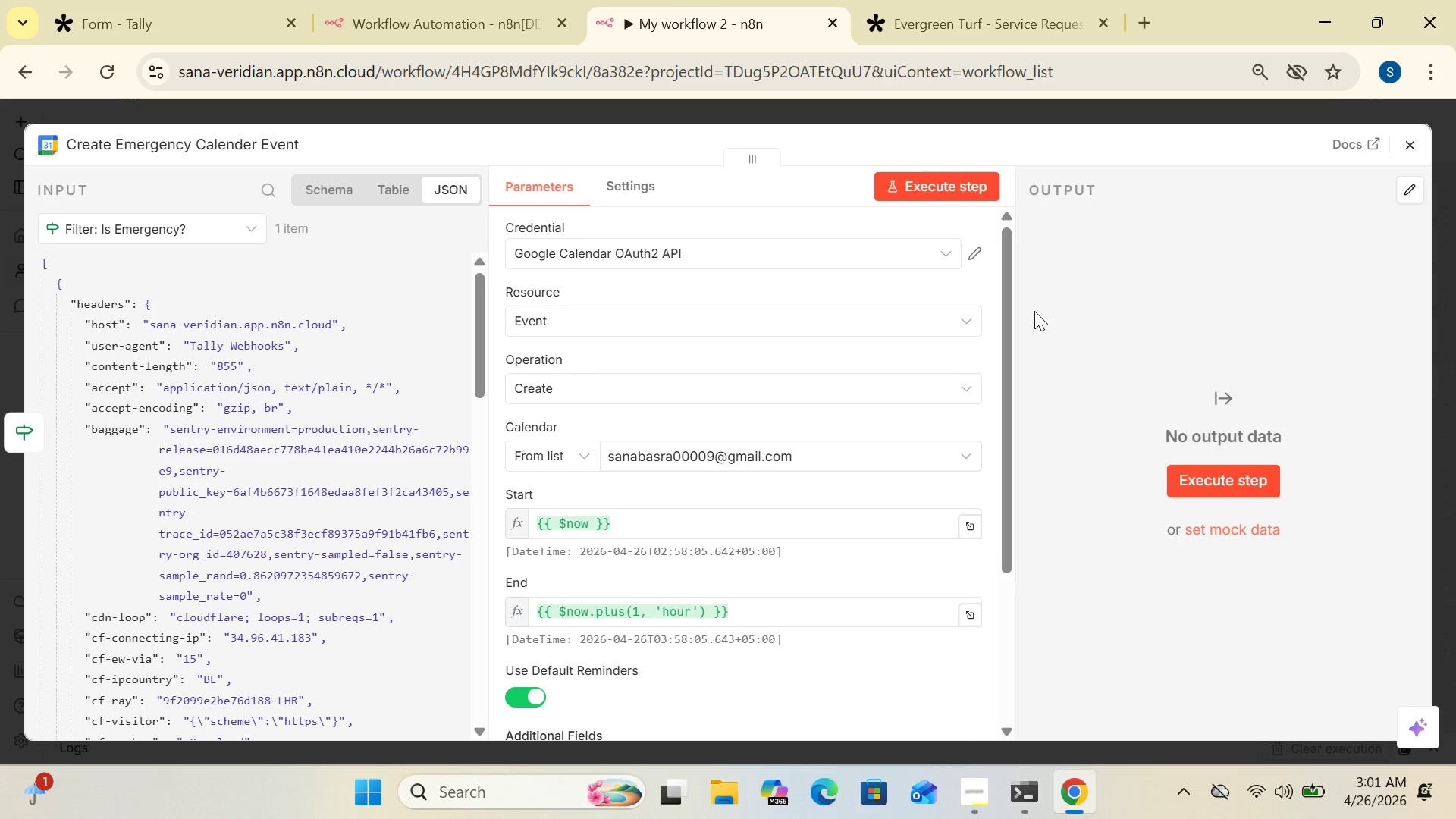 
wait(13.88)
 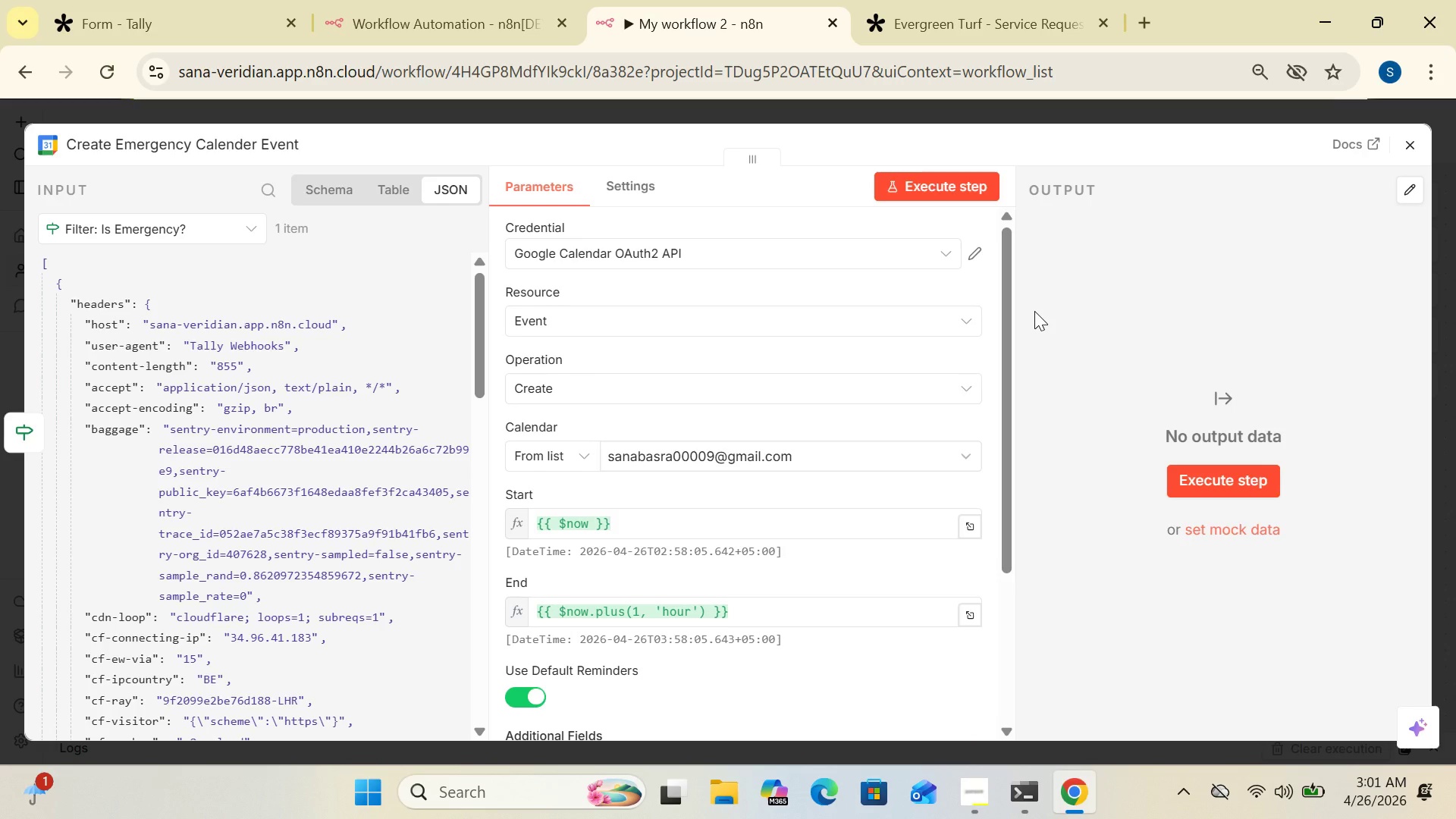 
left_click_drag(start_coordinate=[1007, 359], to_coordinate=[1023, 491])
 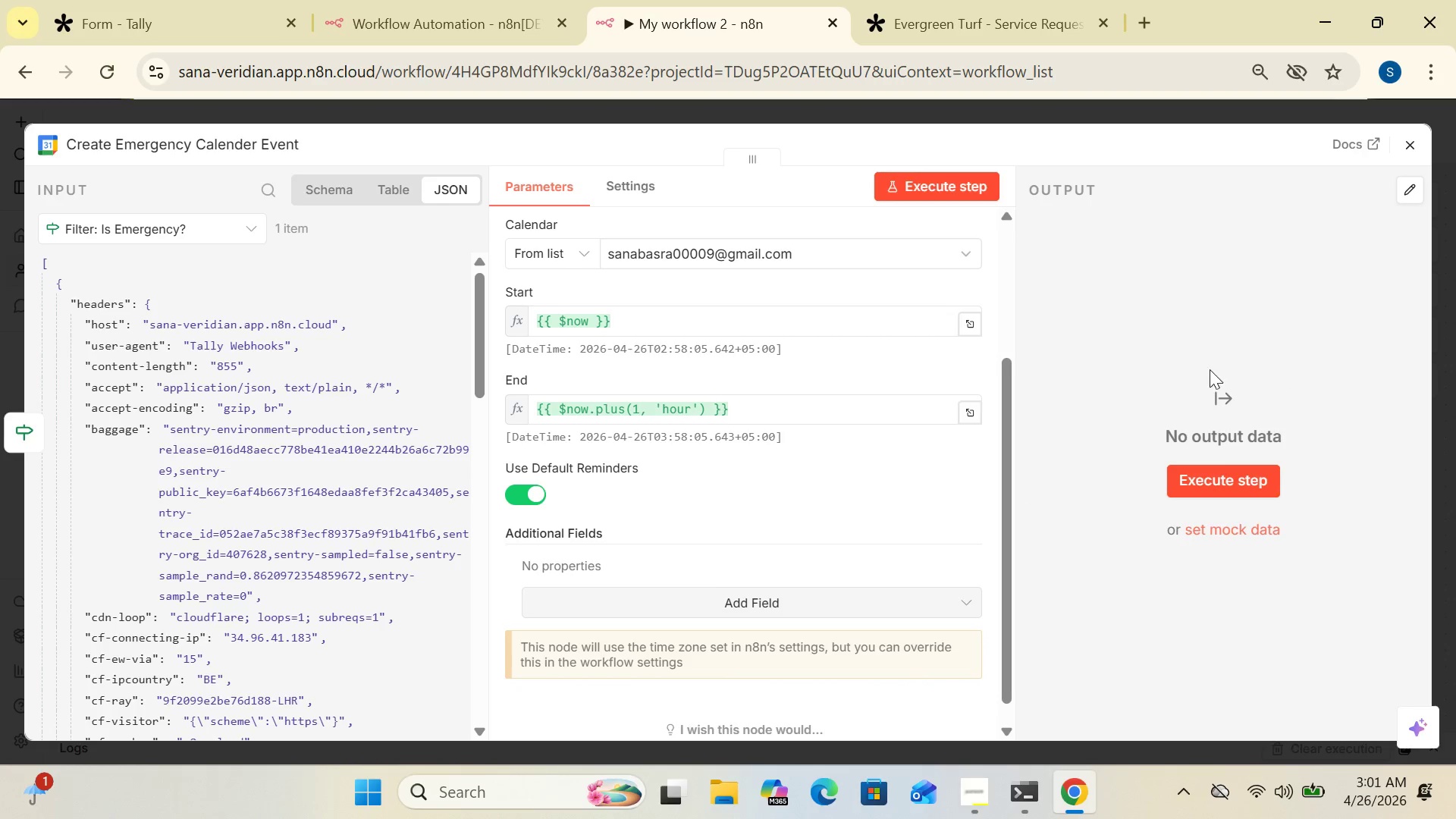 
wait(28.49)
 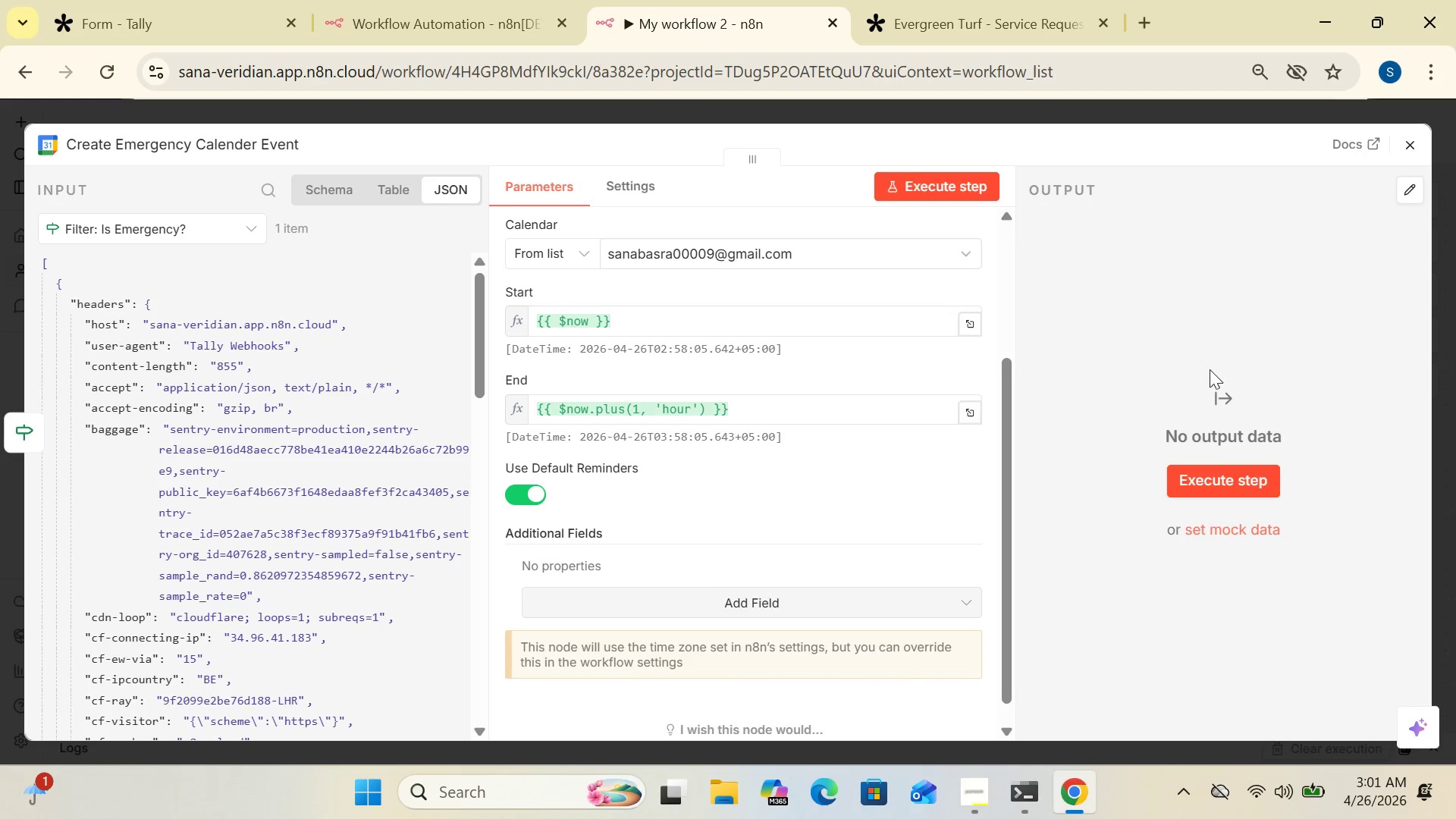 
left_click_drag(start_coordinate=[1008, 558], to_coordinate=[1001, 532])
 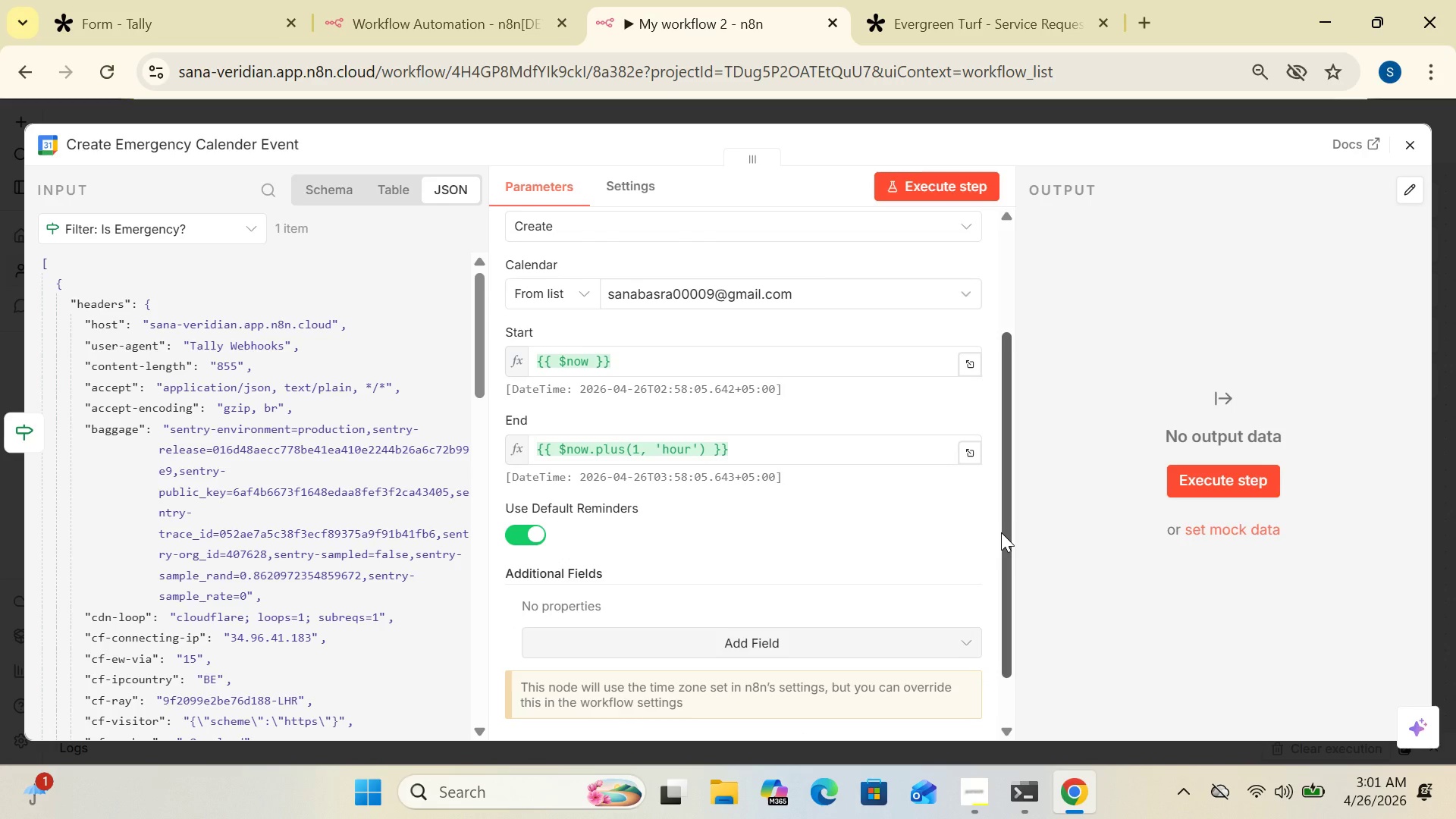 
wait(12.42)
 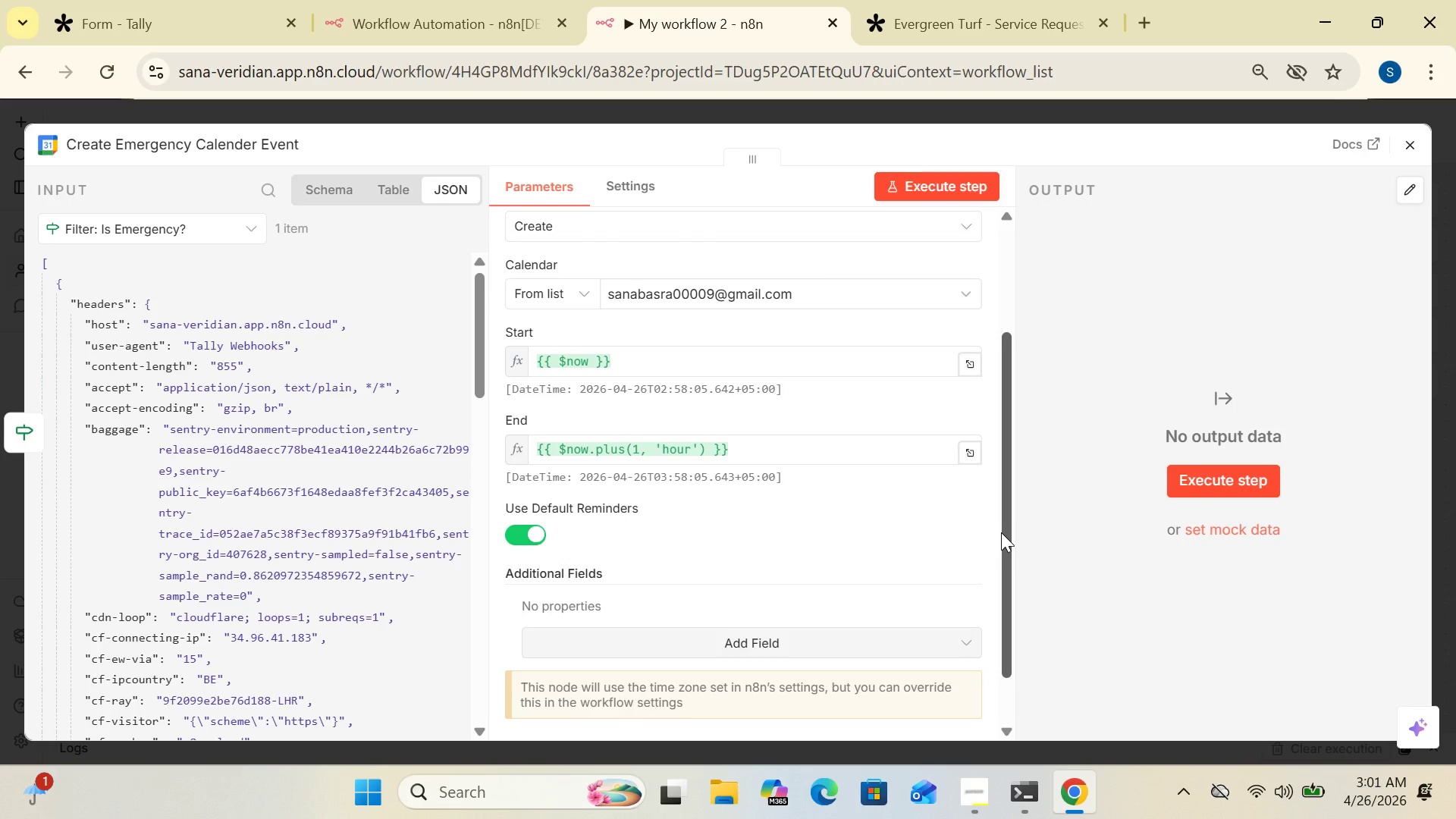 
left_click_drag(start_coordinate=[1004, 516], to_coordinate=[998, 428])
 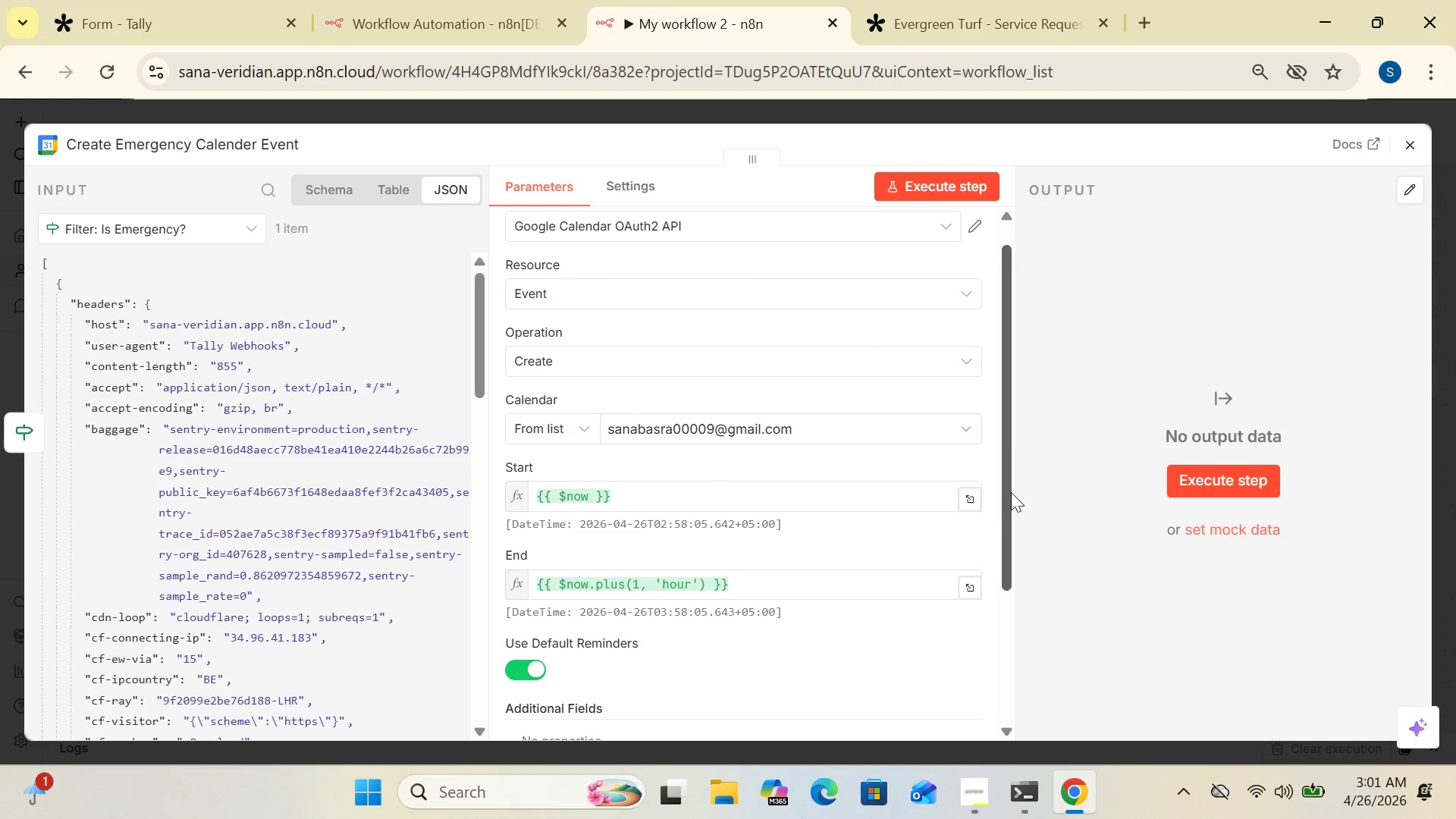 
left_click_drag(start_coordinate=[1011, 494], to_coordinate=[1037, 383])
 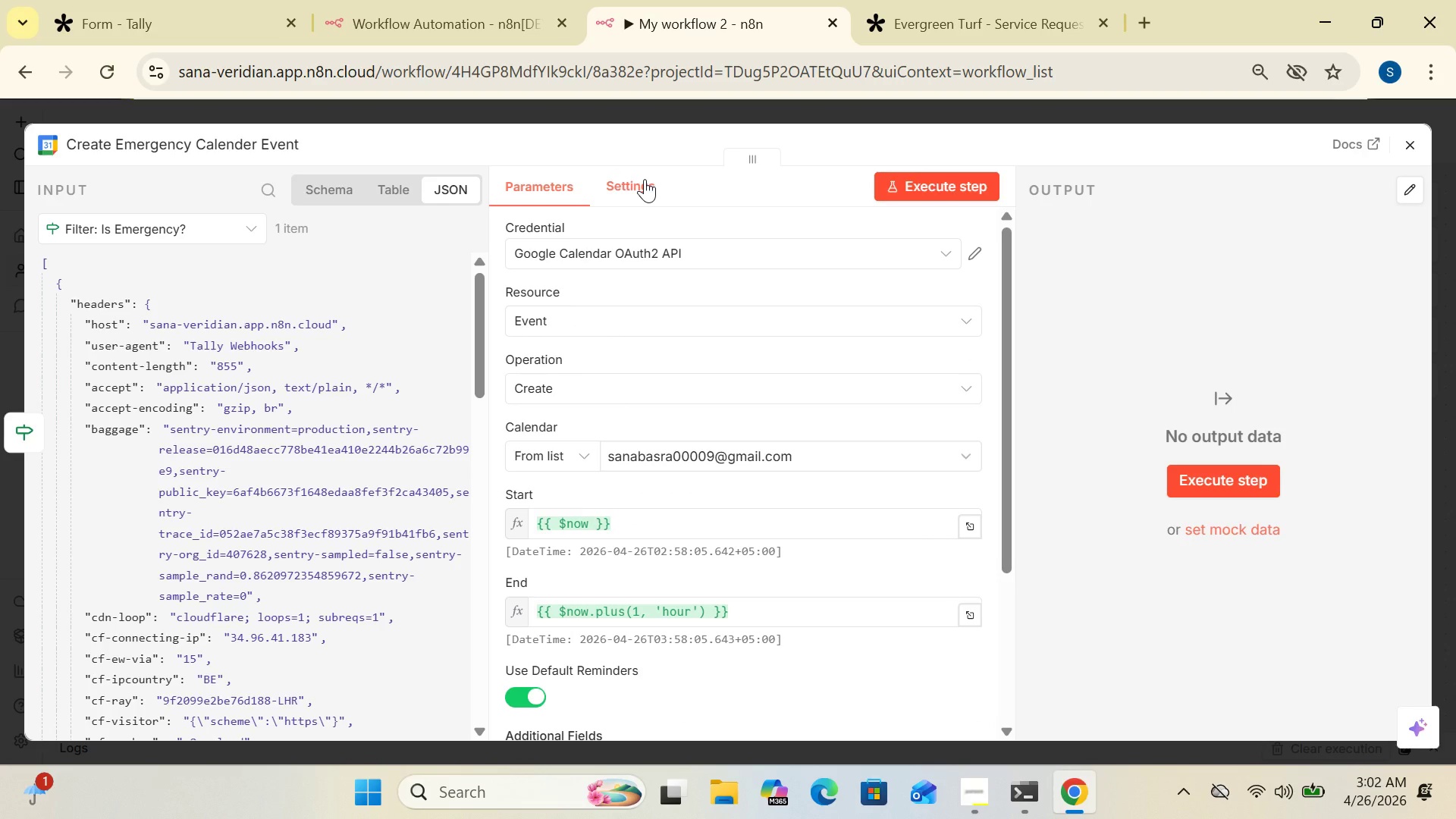 
left_click([645, 179])
 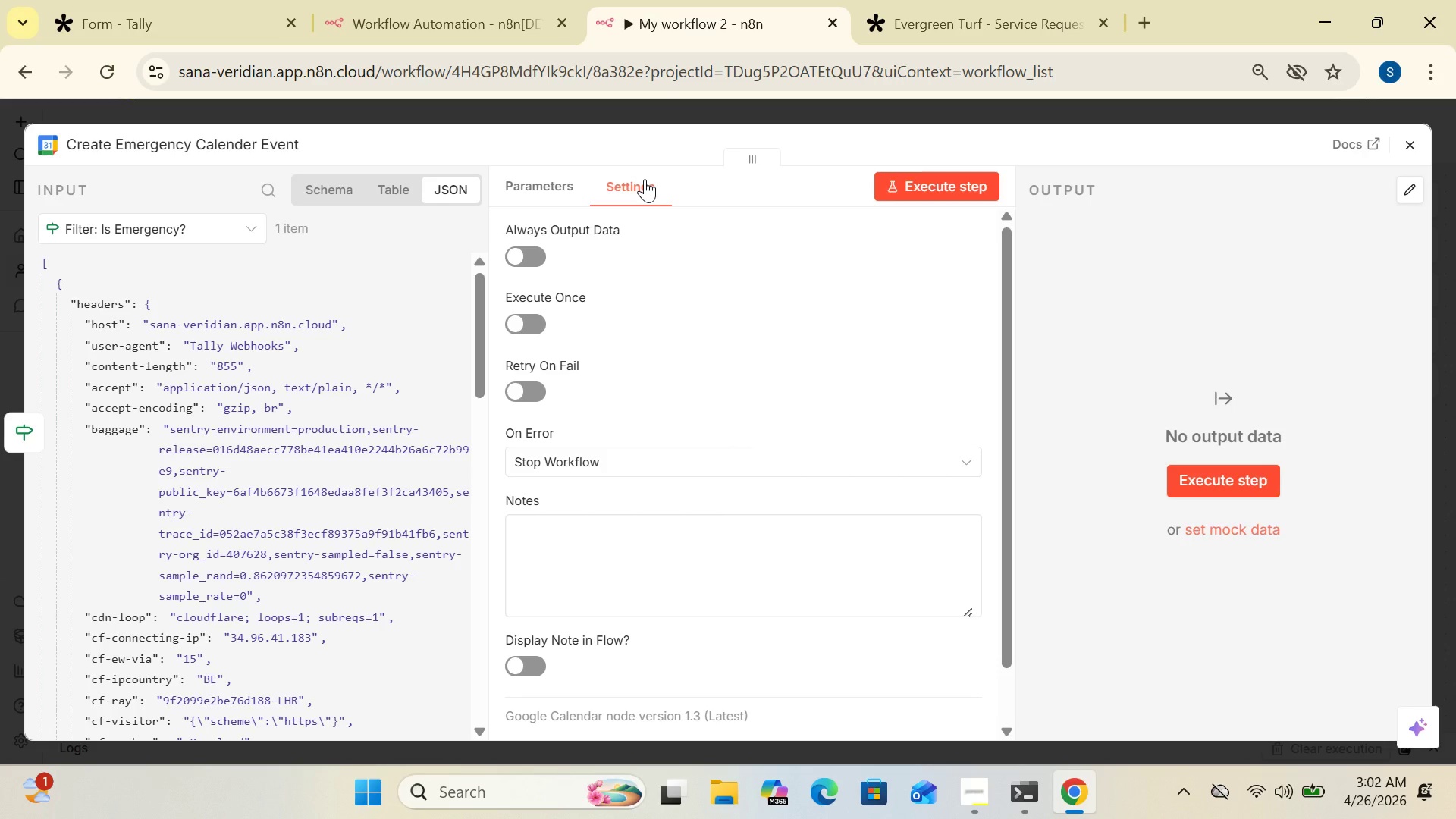 
left_click([548, 186])
 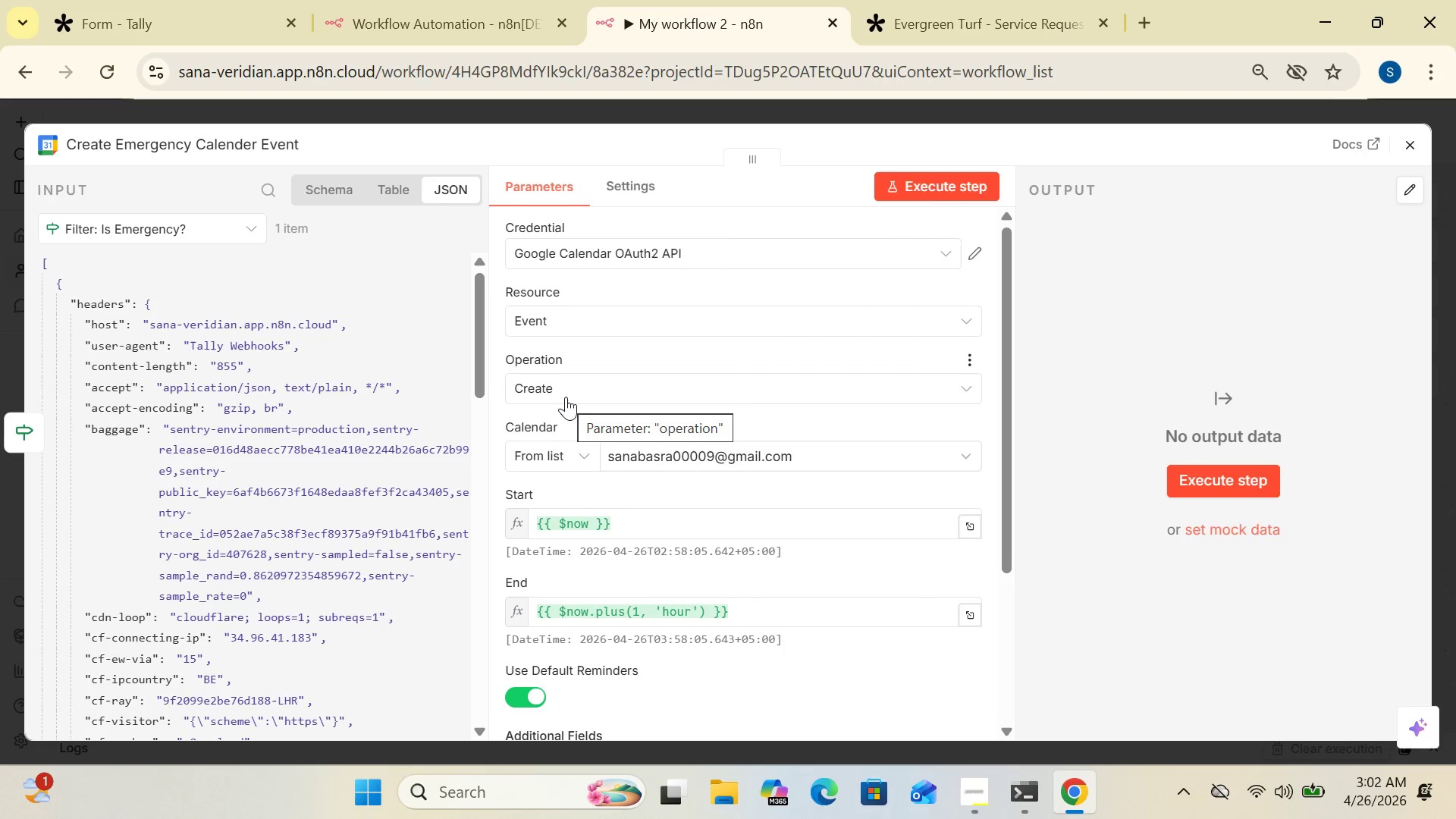 
wait(16.86)
 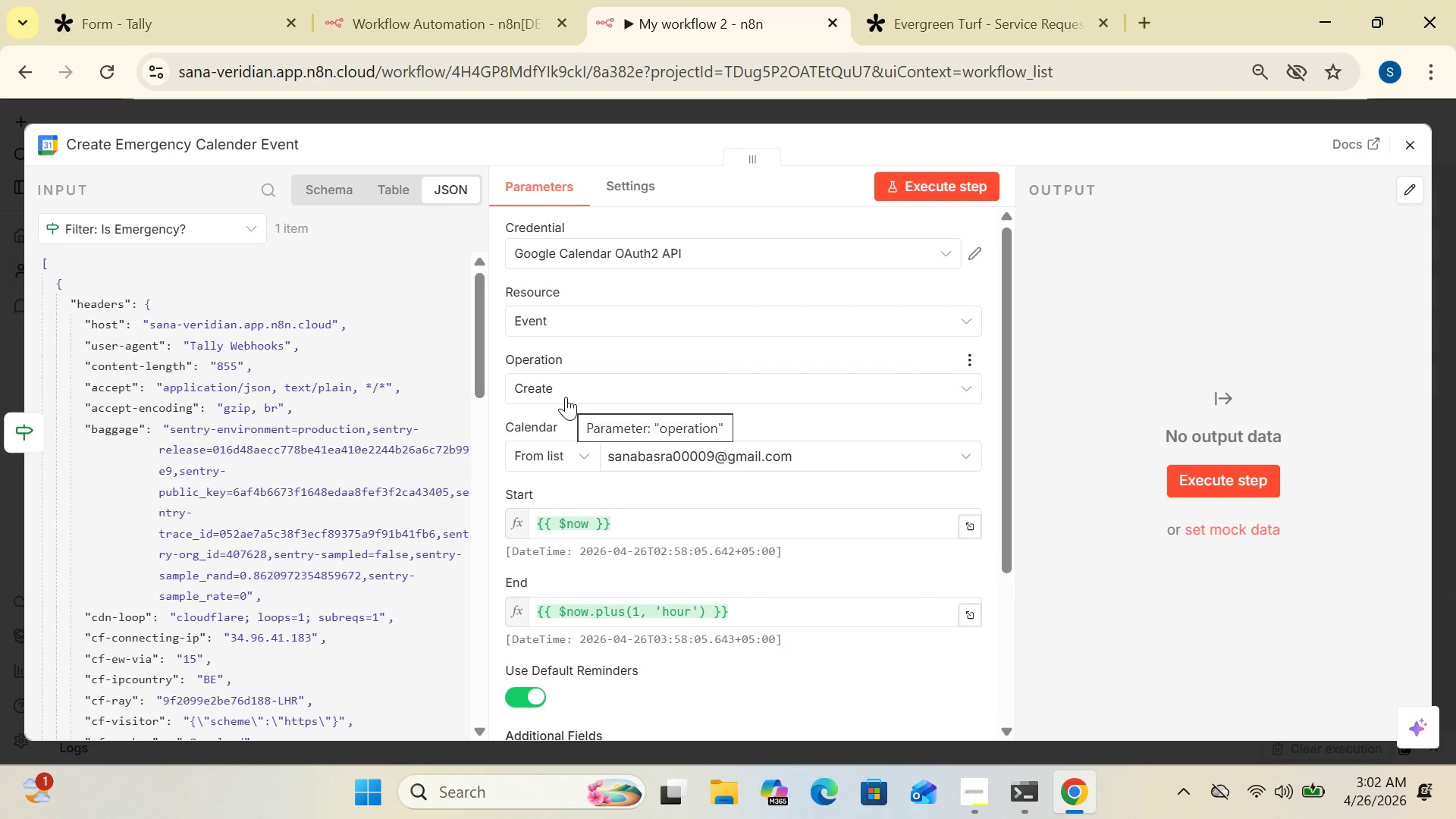 
left_click([585, 390])
 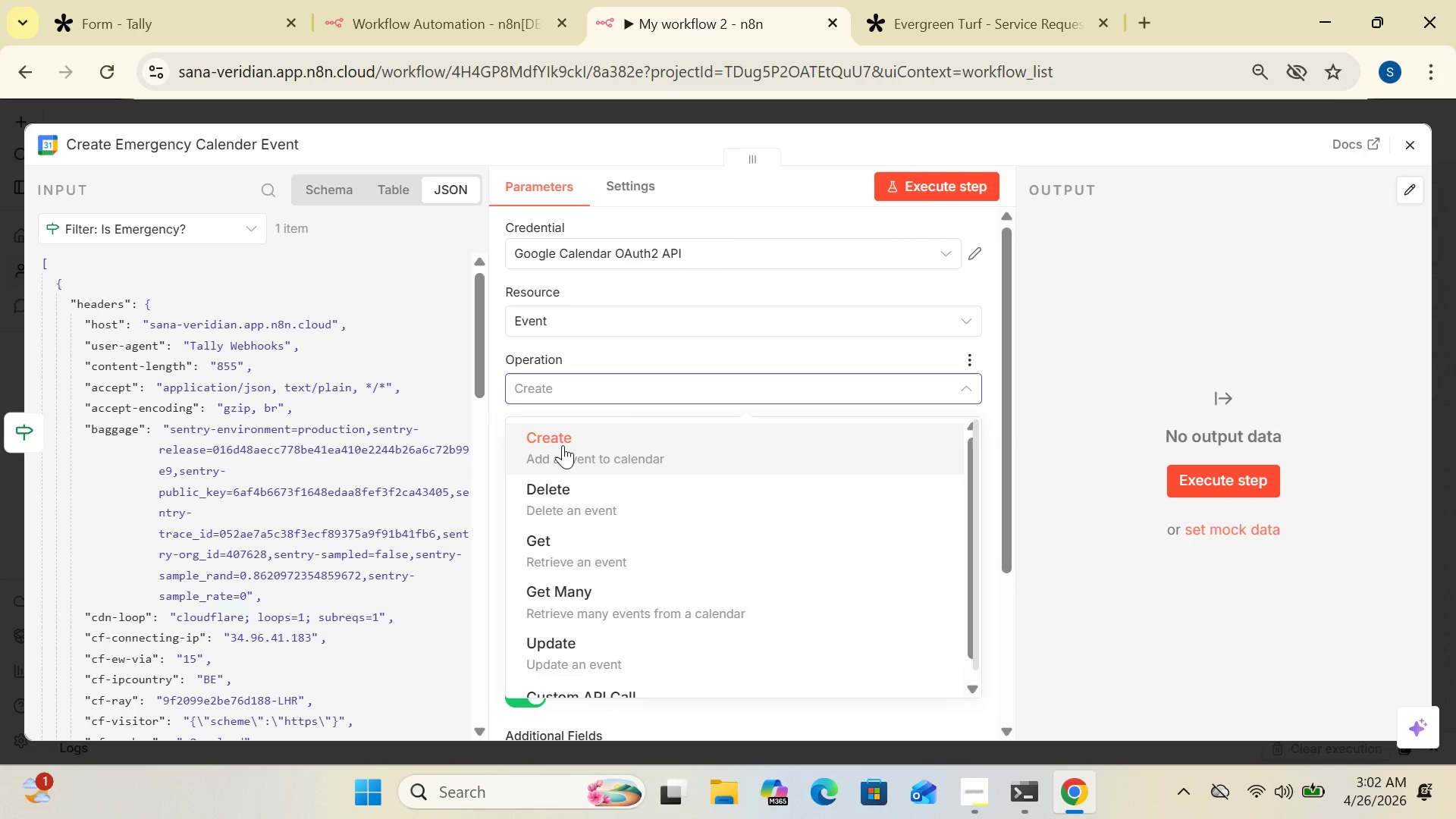 
left_click([563, 445])
 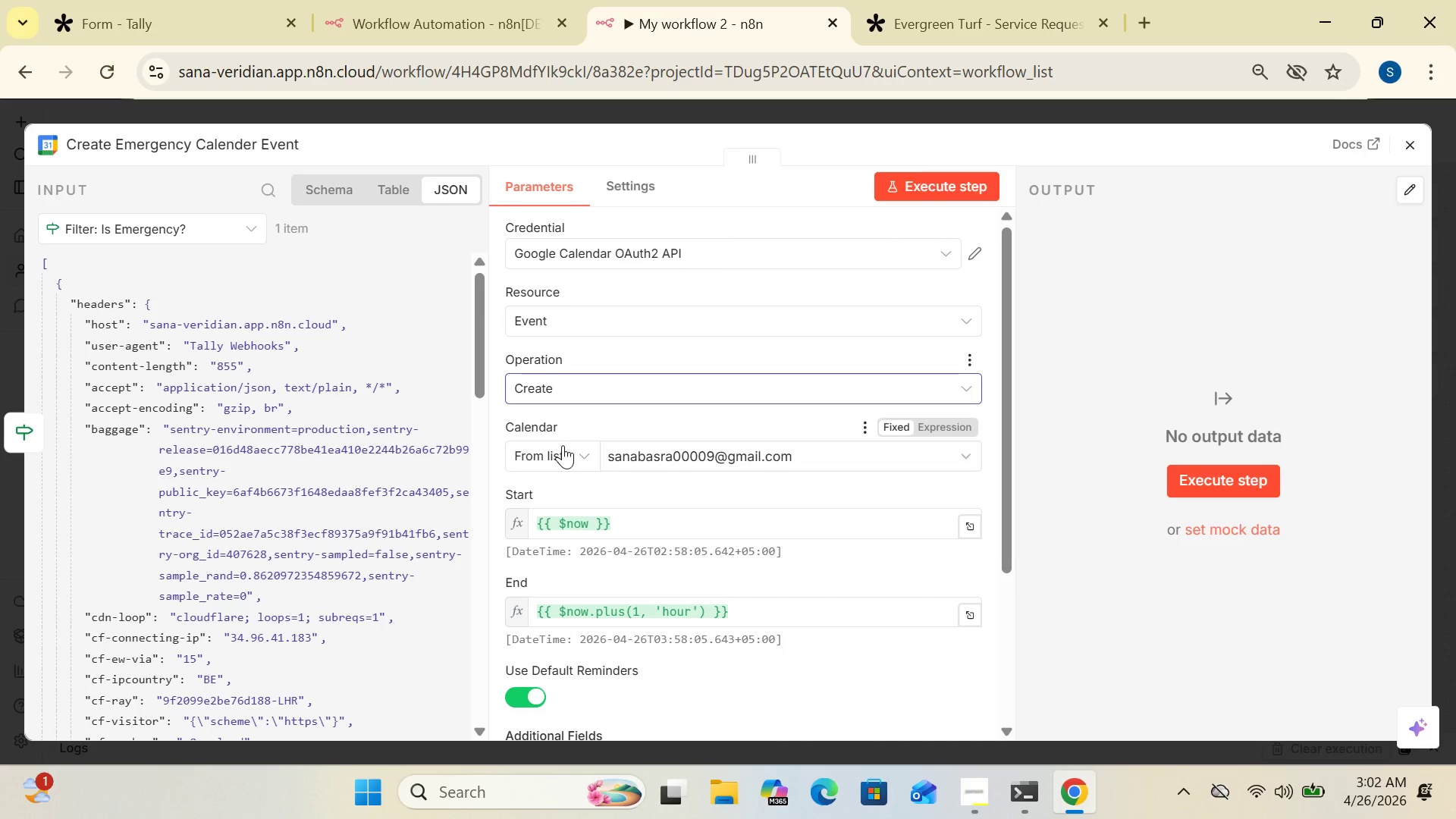 
wait(19.11)
 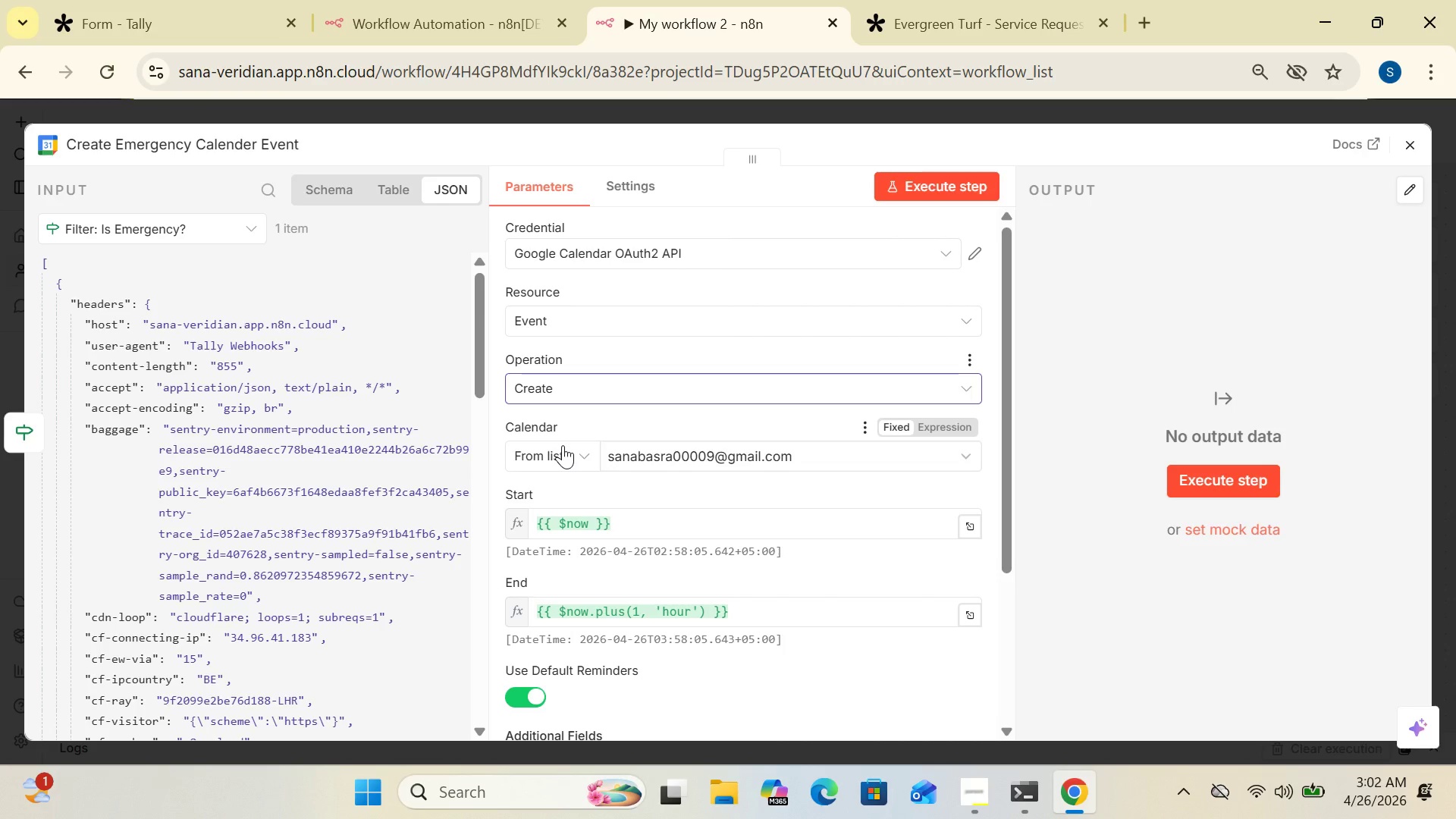 
left_click_drag(start_coordinate=[1006, 486], to_coordinate=[1008, 535])
 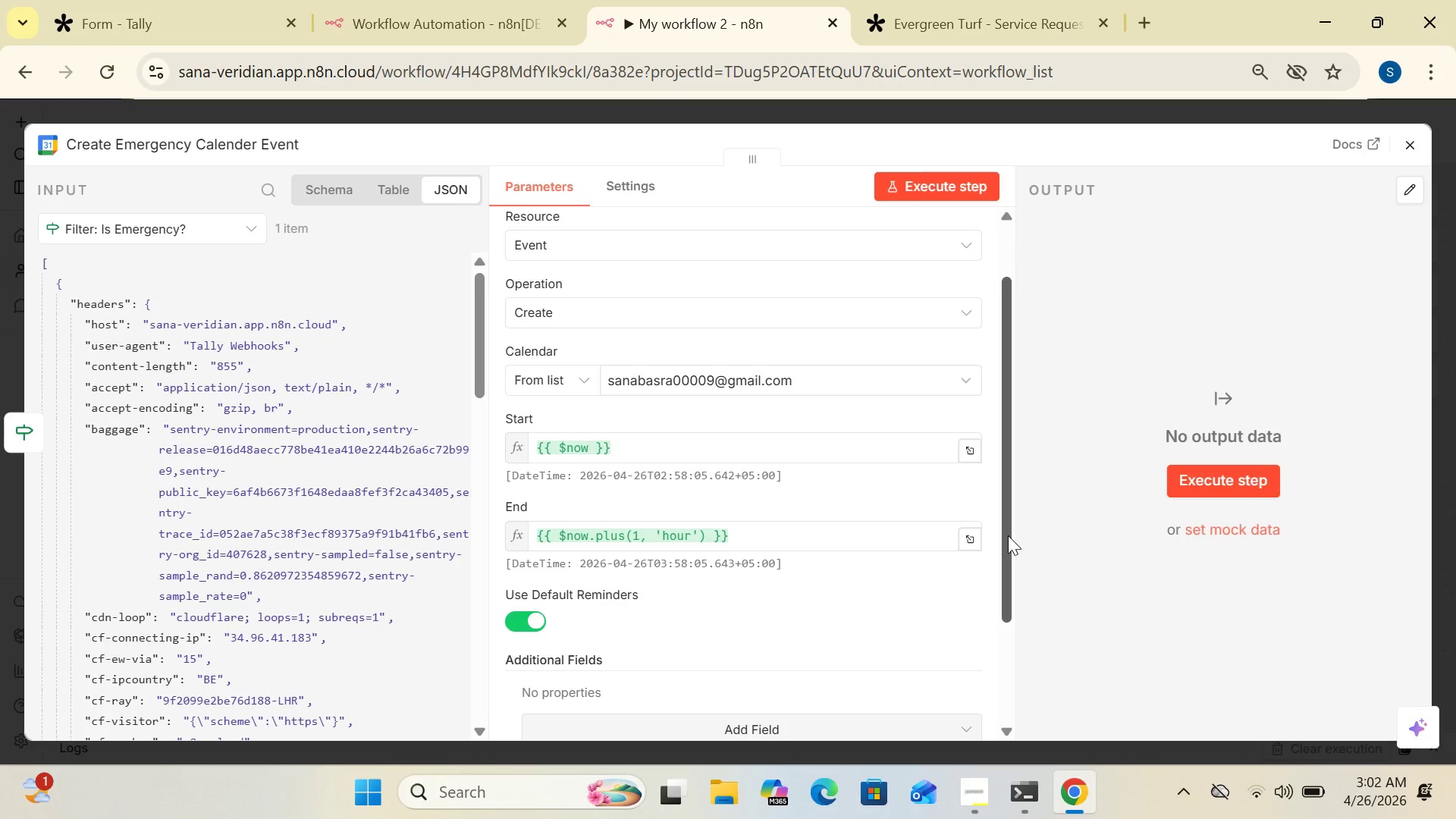 
wait(8.48)
 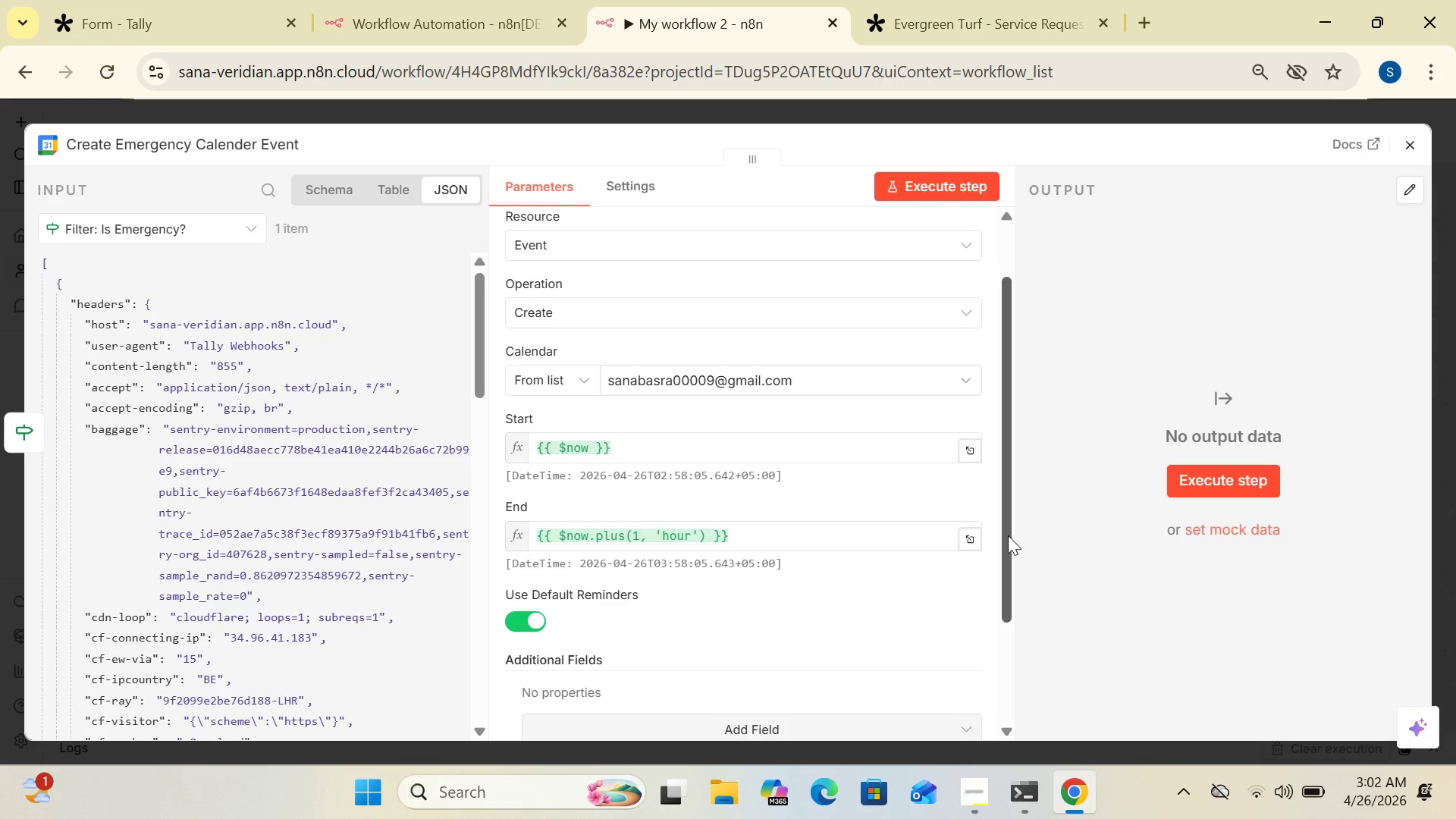 
left_click([1257, 794])
 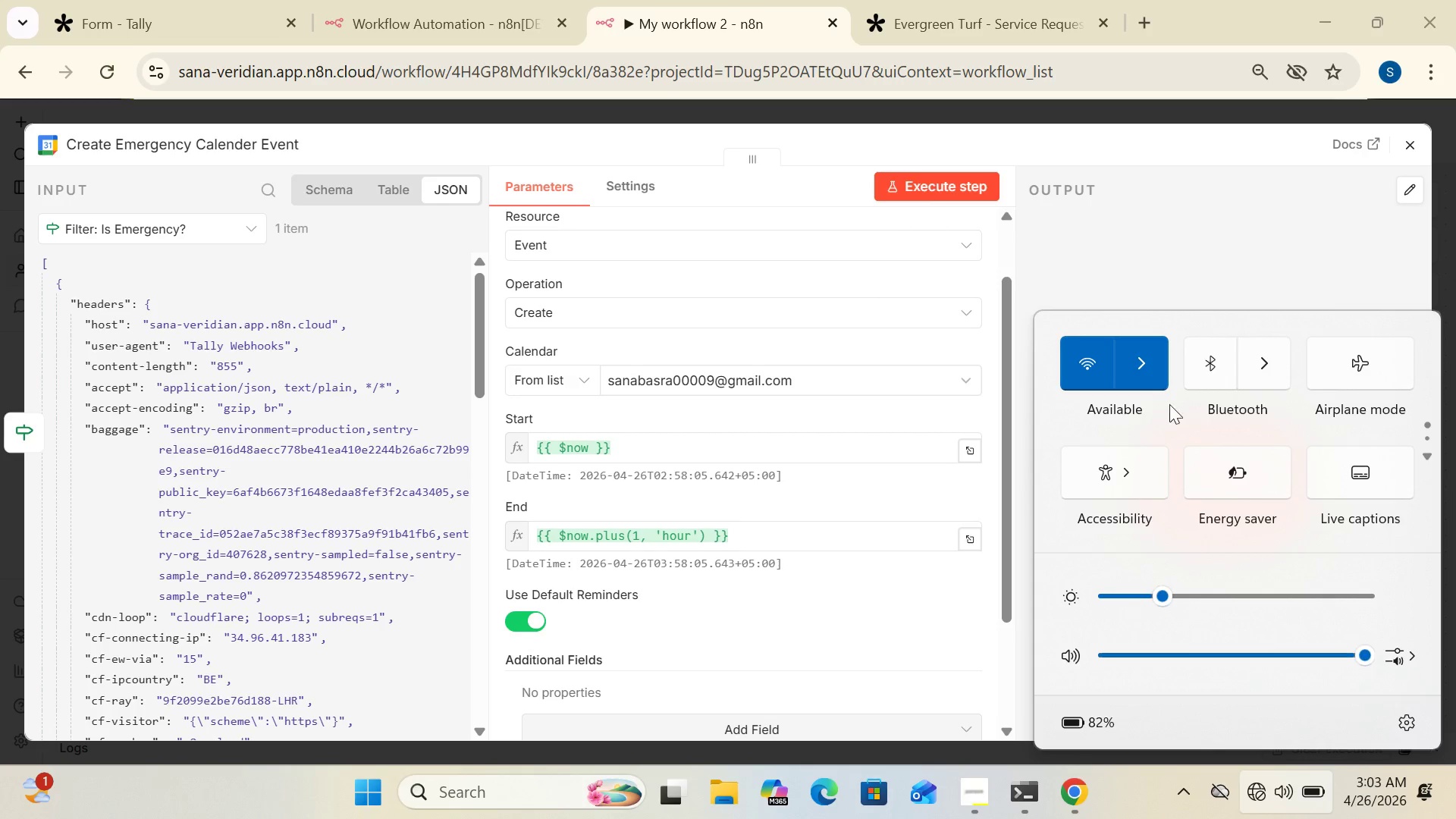 
left_click([1147, 367])
 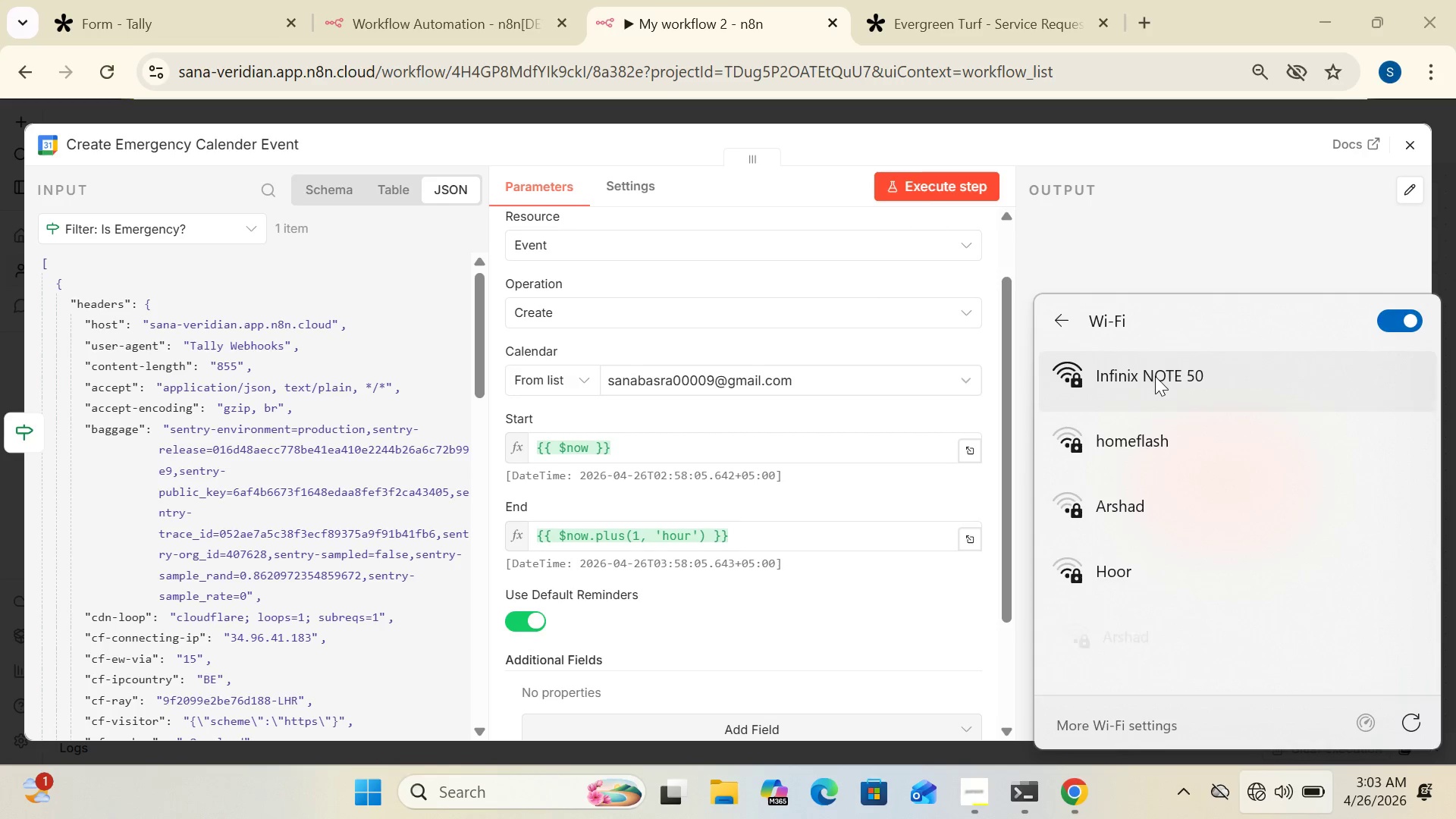 
left_click([1155, 377])
 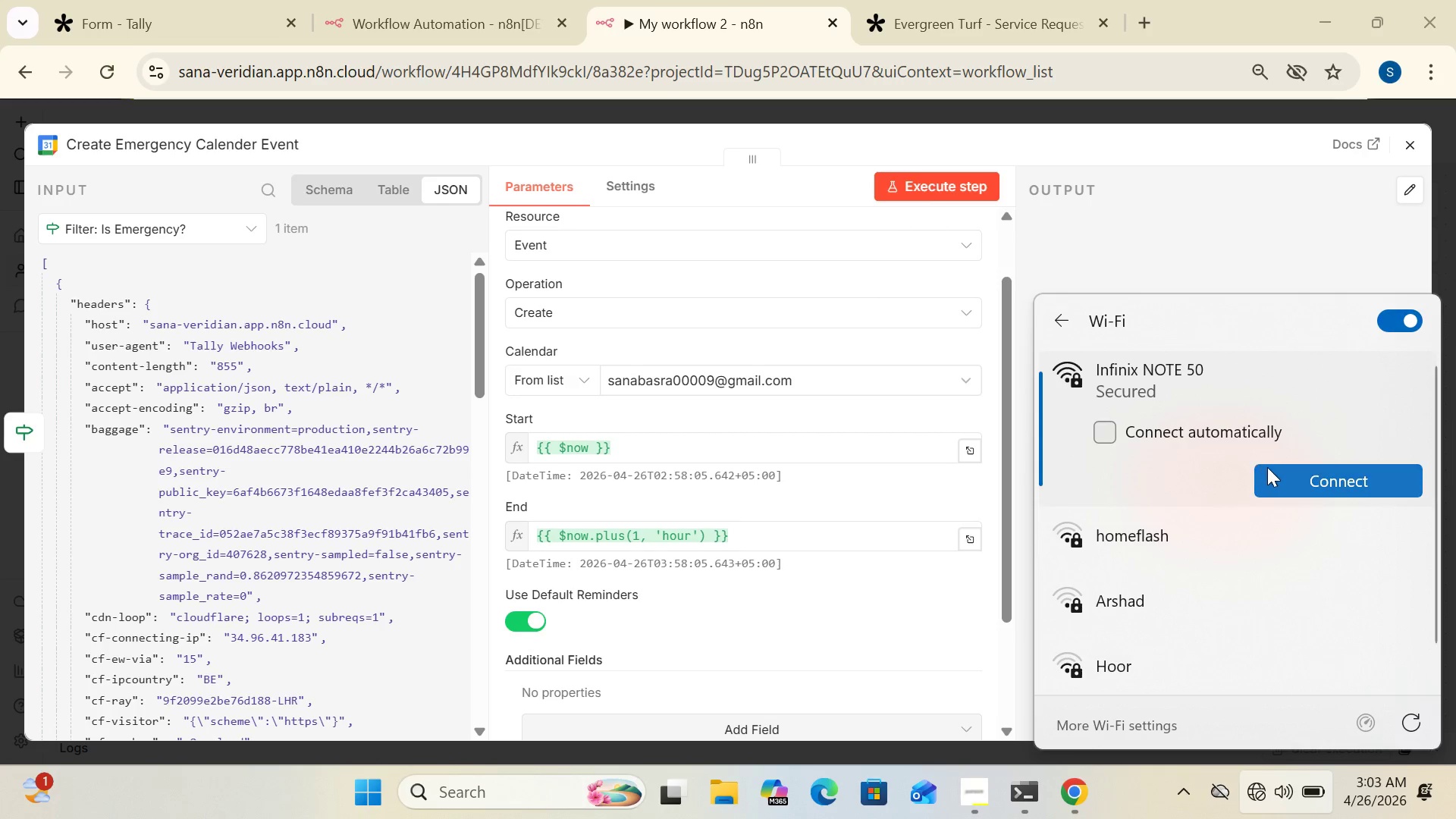 
left_click([1277, 472])
 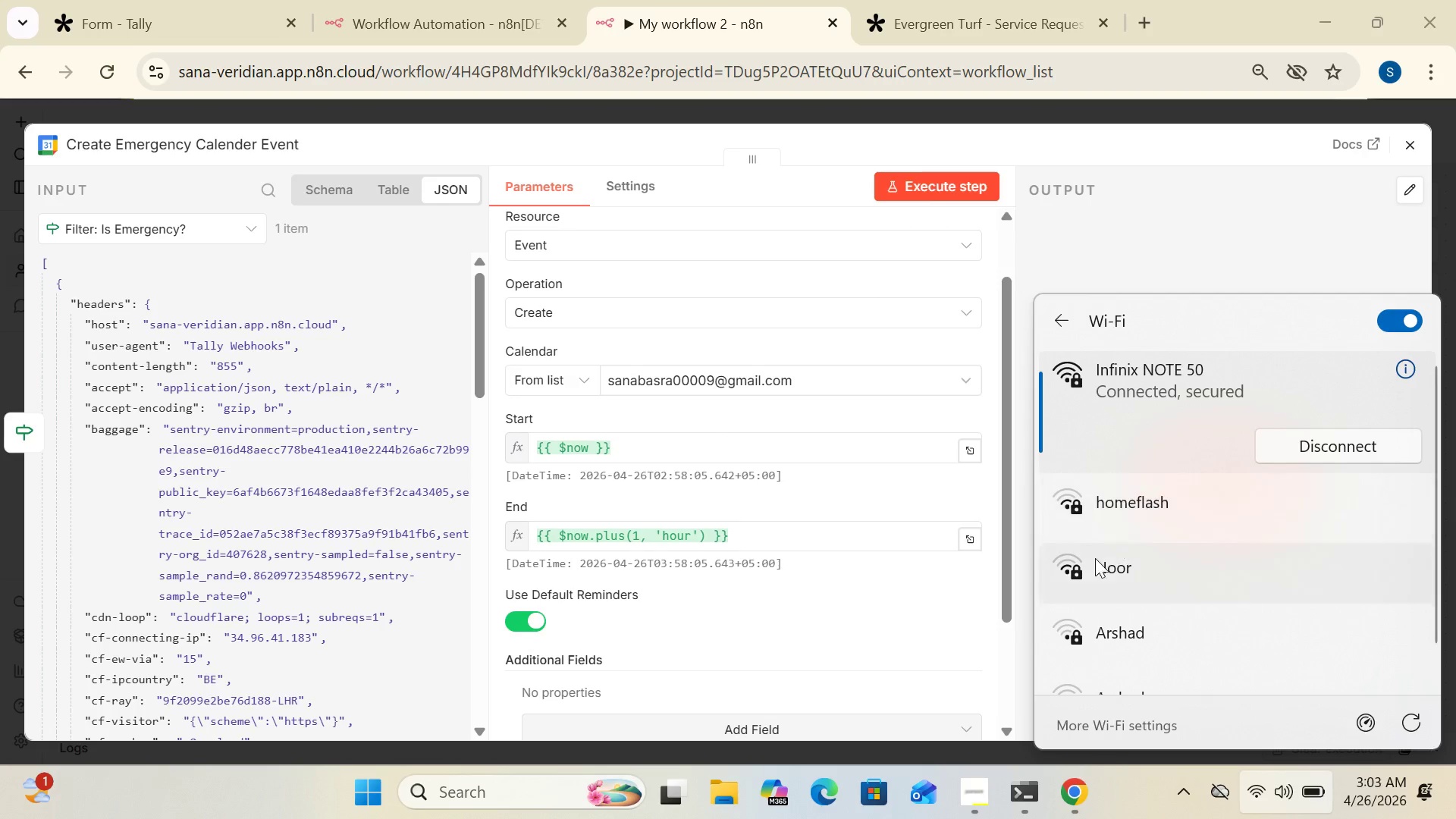 
left_click([1022, 611])
 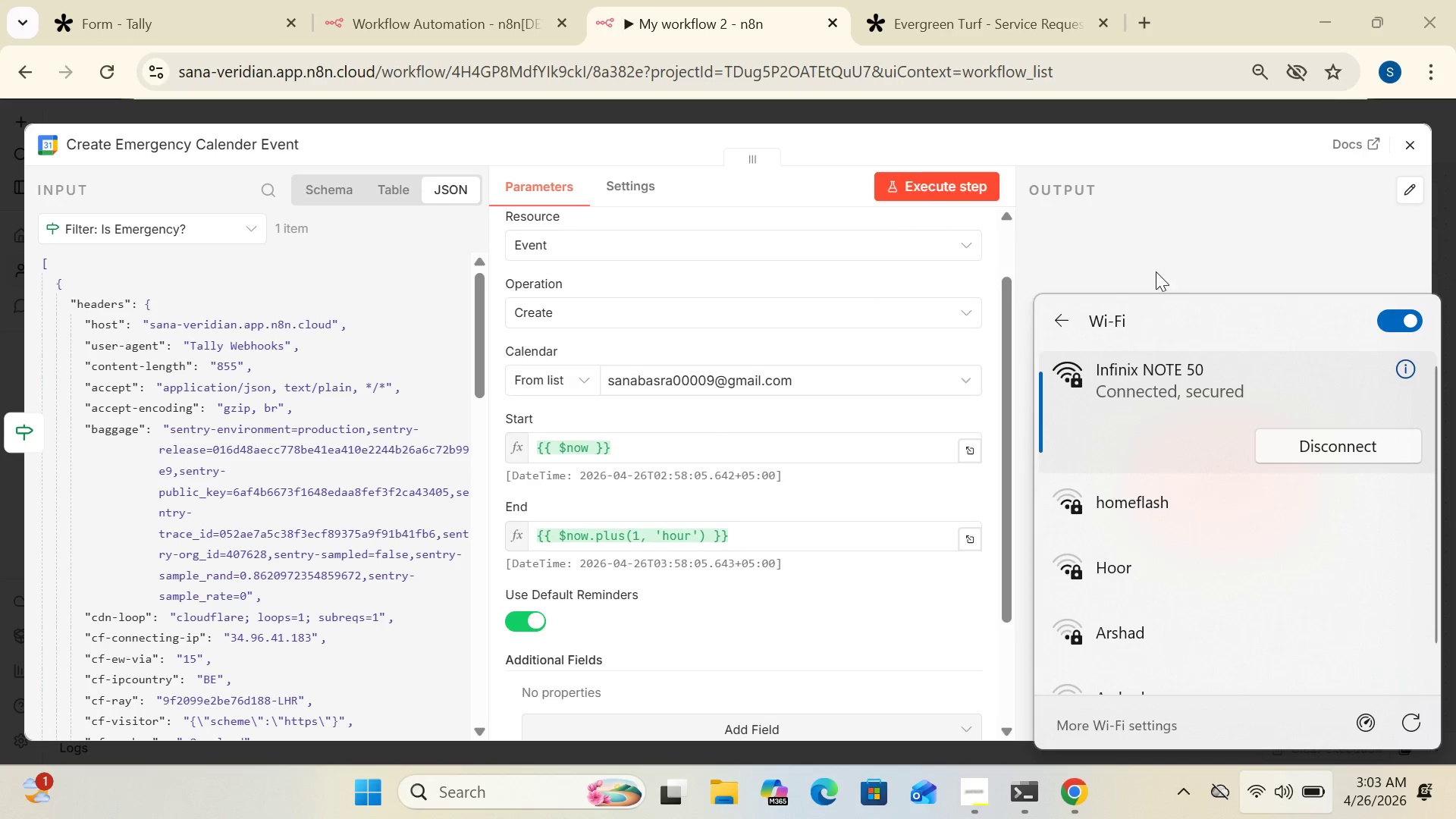 
left_click([1175, 193])
 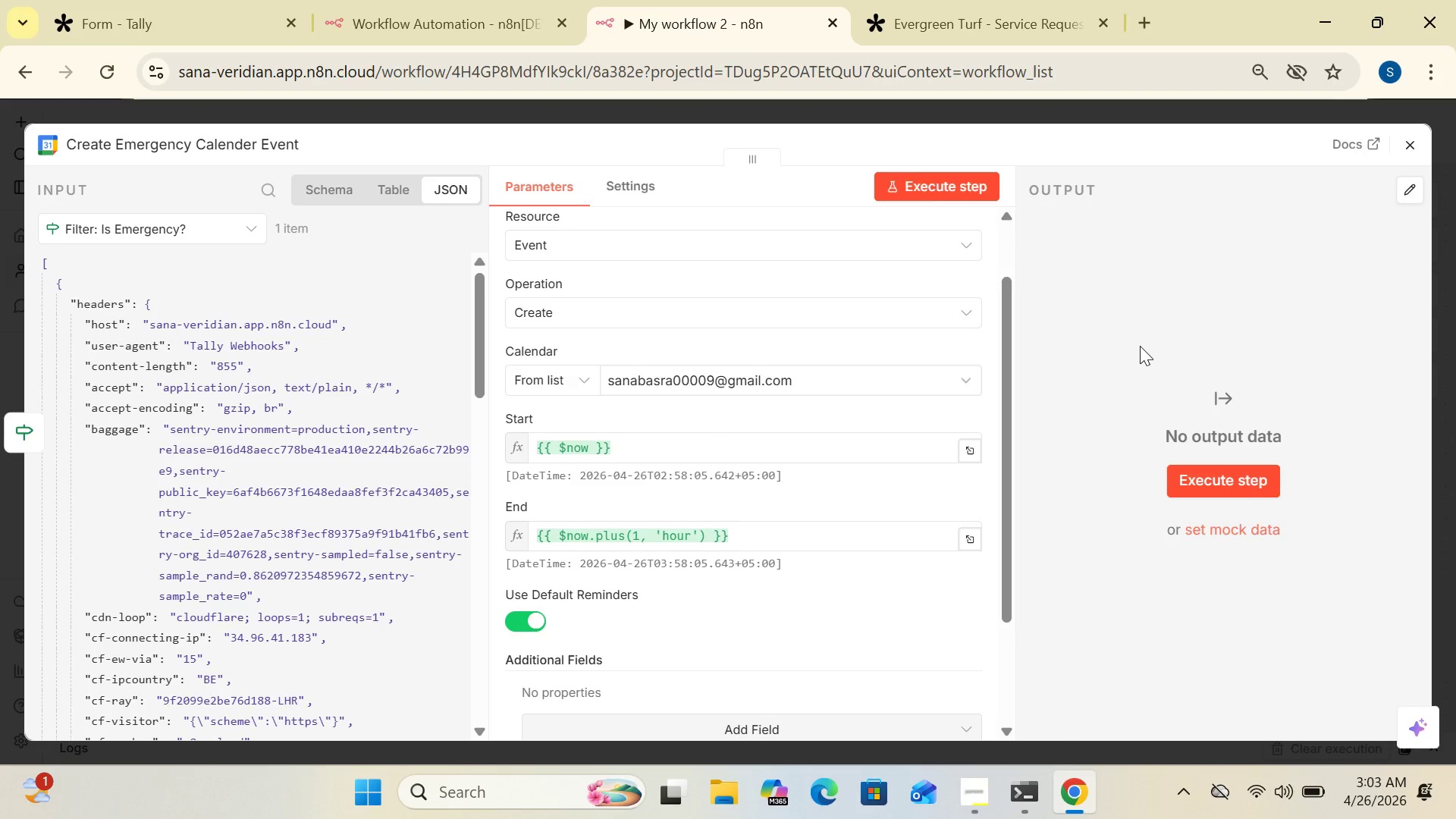 
wait(14.22)
 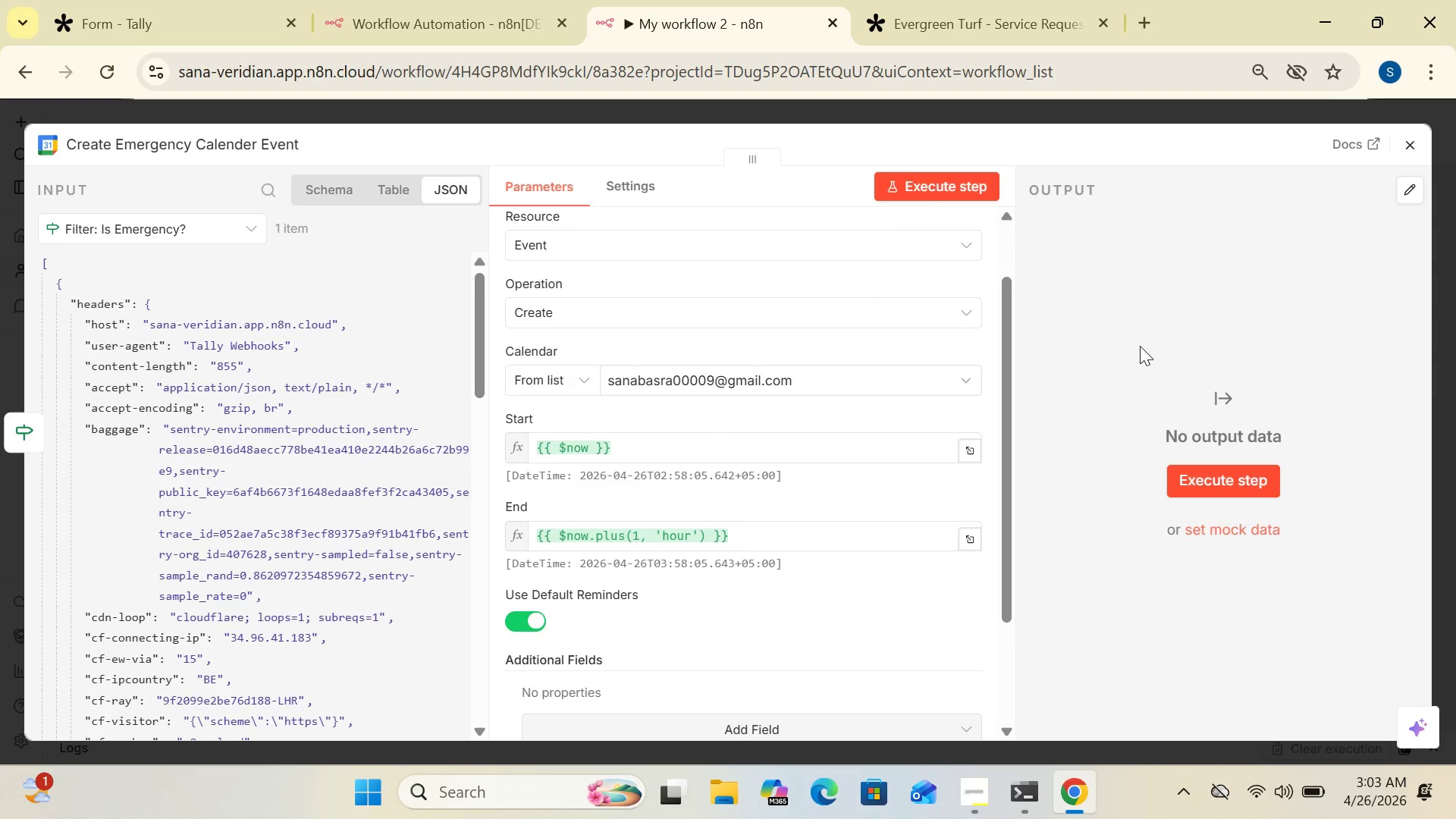 
left_click_drag(start_coordinate=[1015, 451], to_coordinate=[1023, 484])
 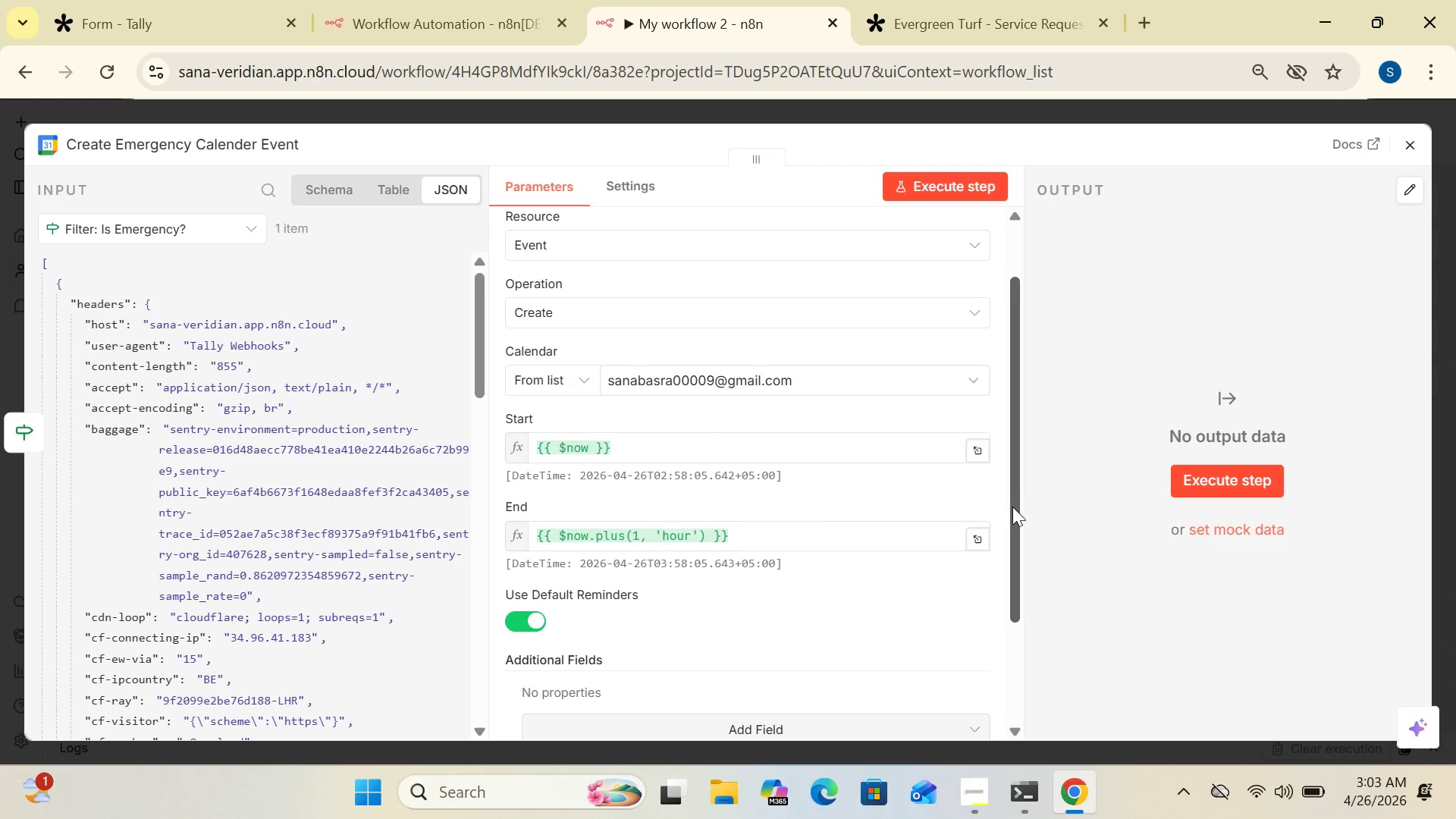 
left_click_drag(start_coordinate=[1012, 507], to_coordinate=[1000, 610])
 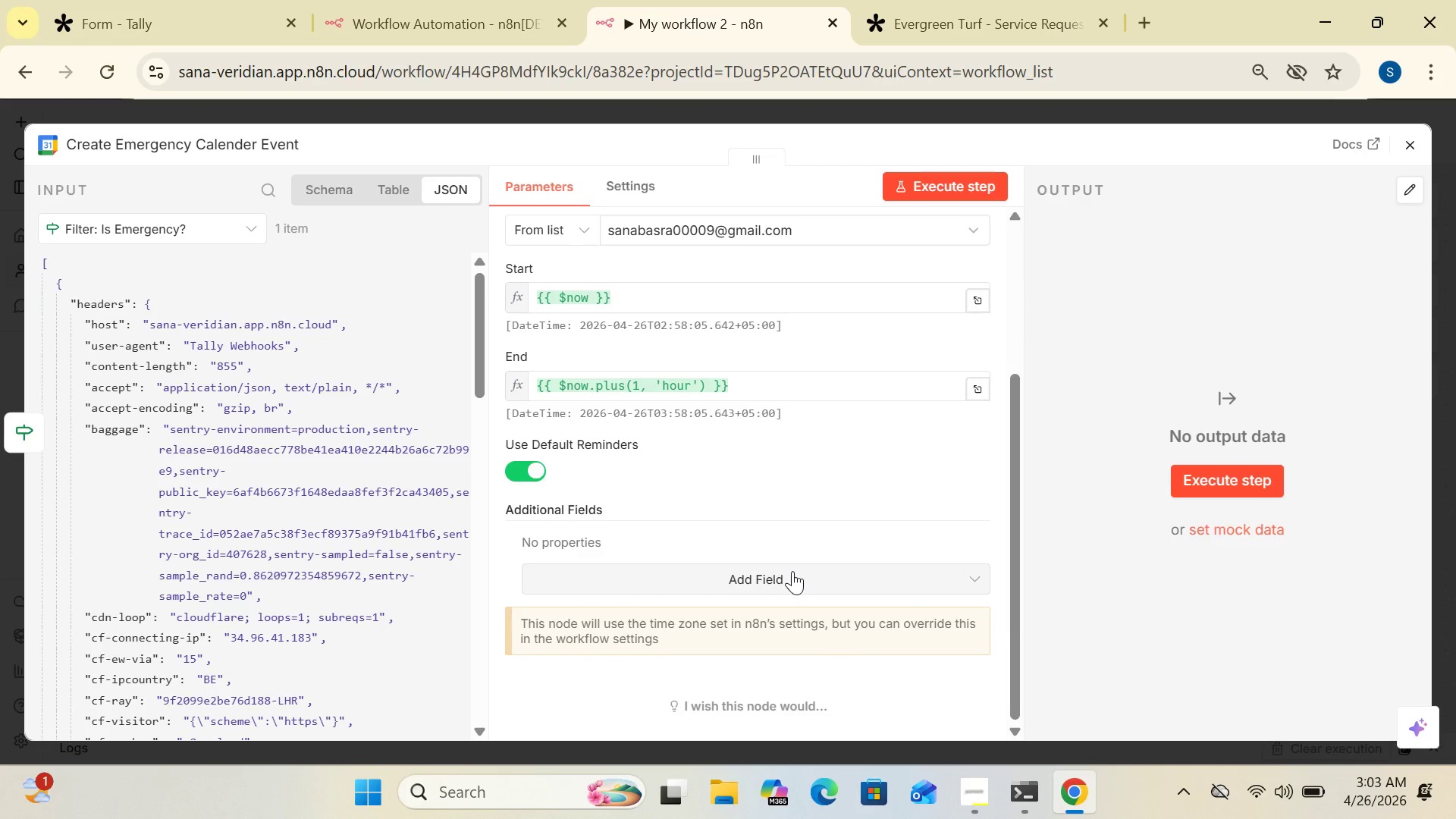 
left_click([792, 571])
 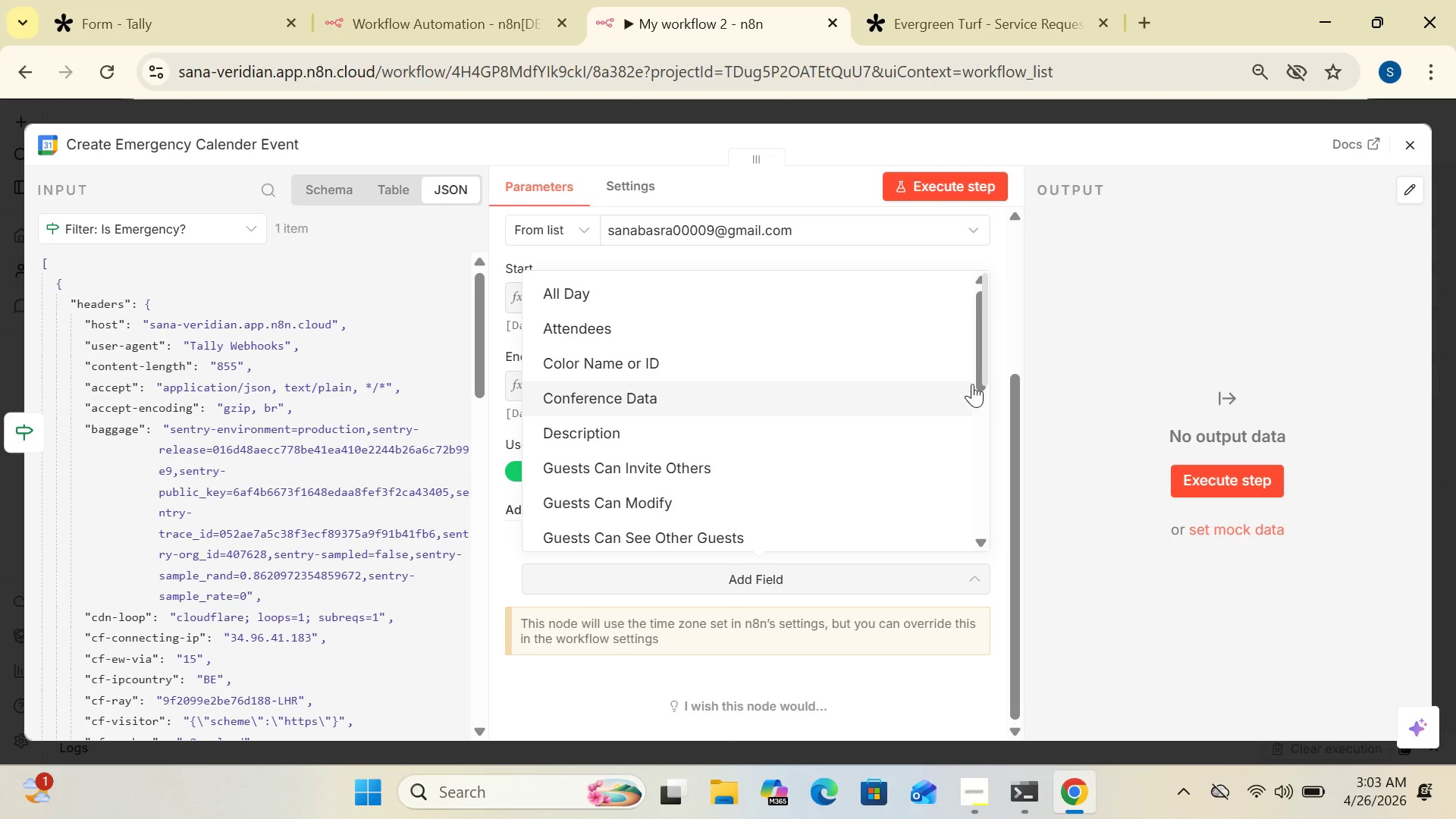 
left_click_drag(start_coordinate=[979, 384], to_coordinate=[1004, 546])
 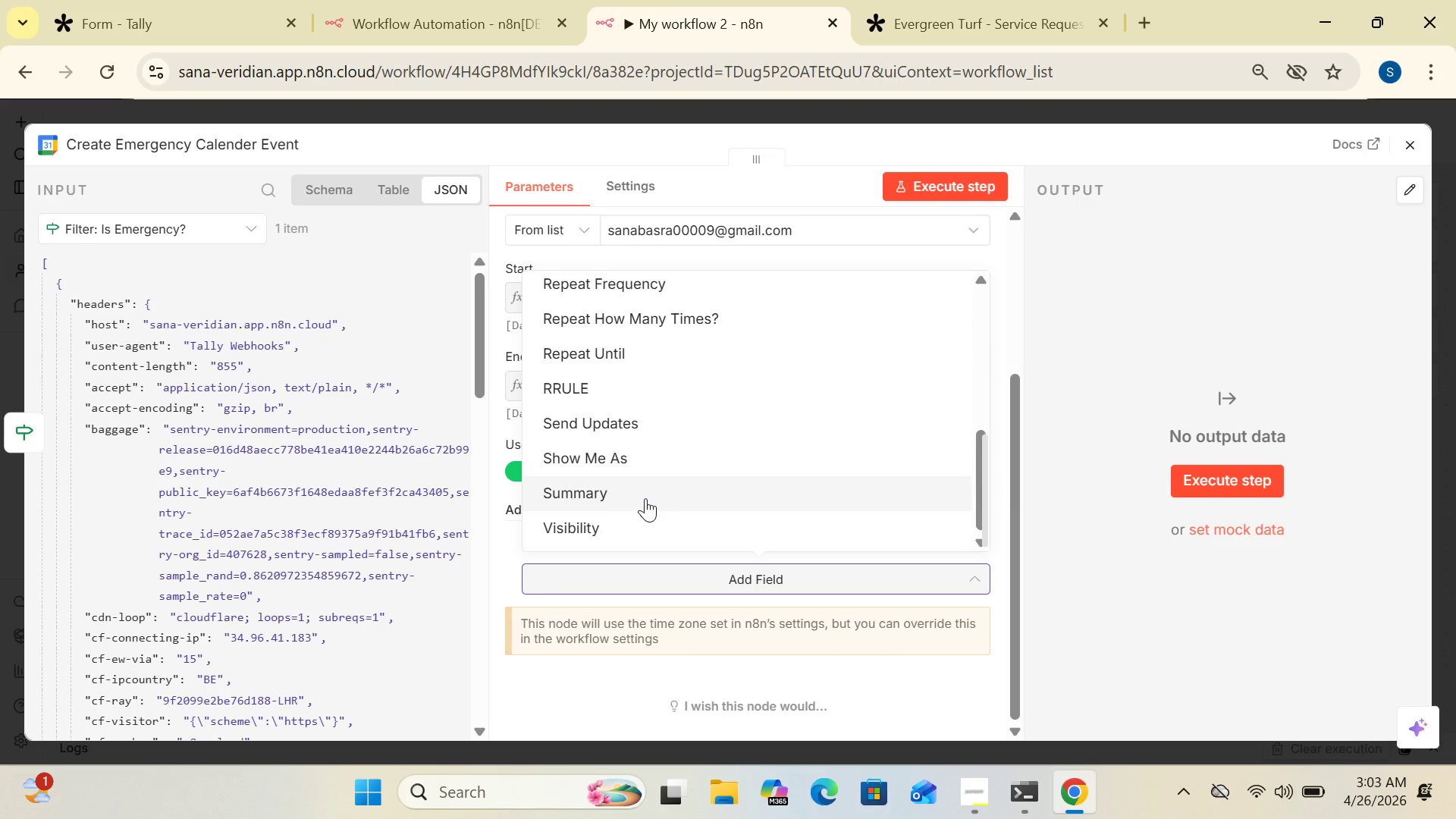 
left_click([645, 498])
 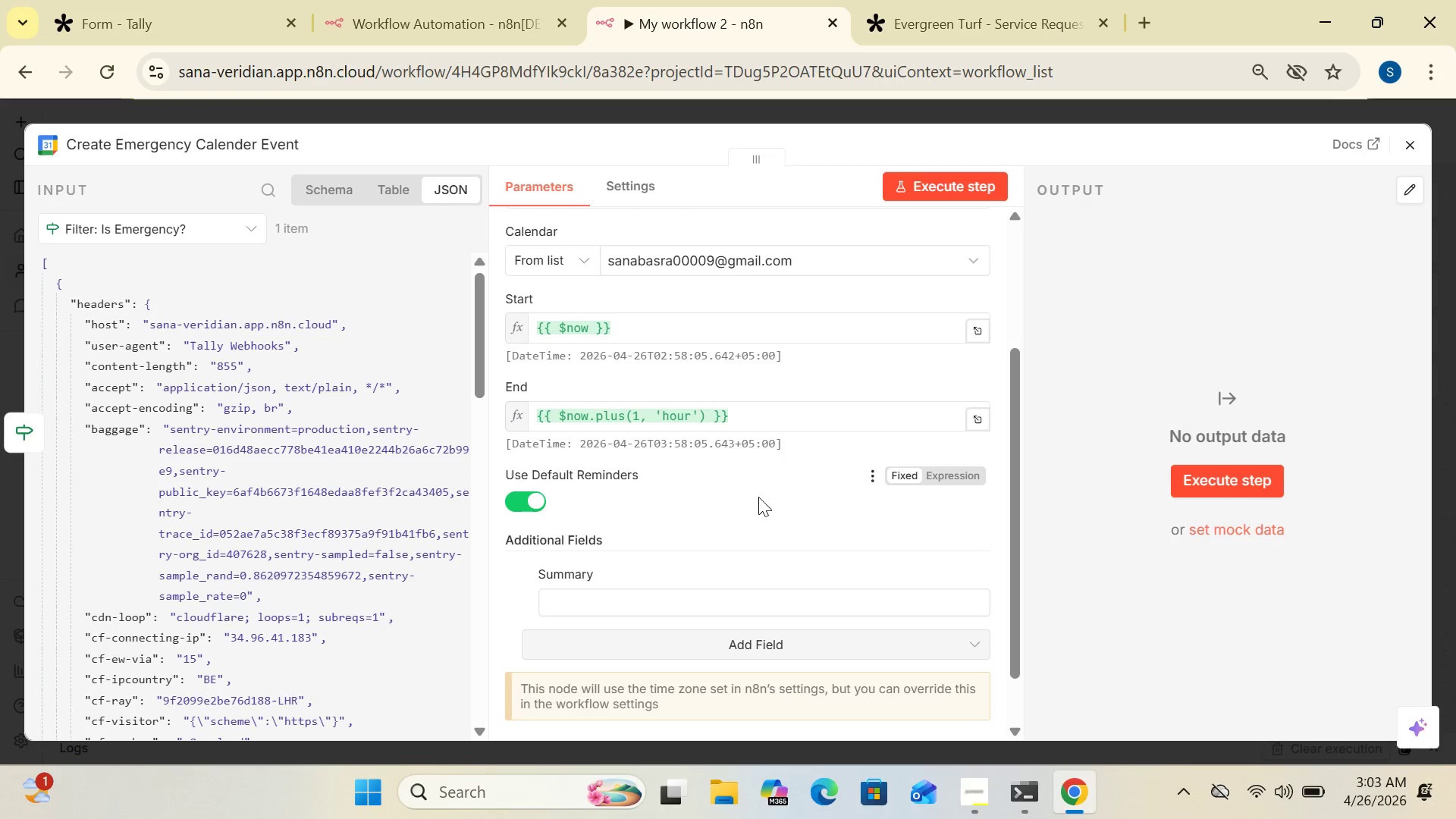 
left_click([733, 602])
 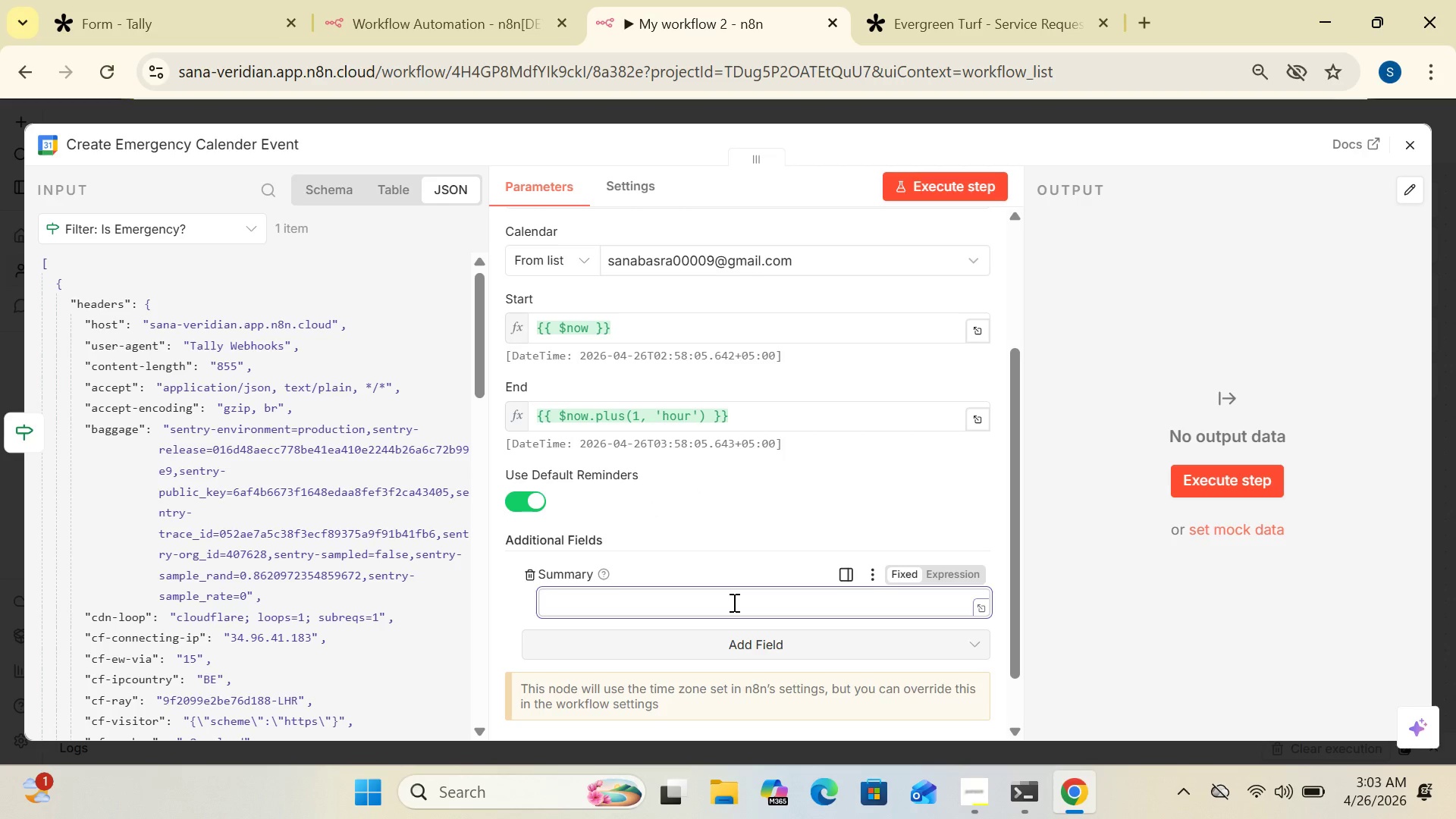 
type(EMERGENCY:)
 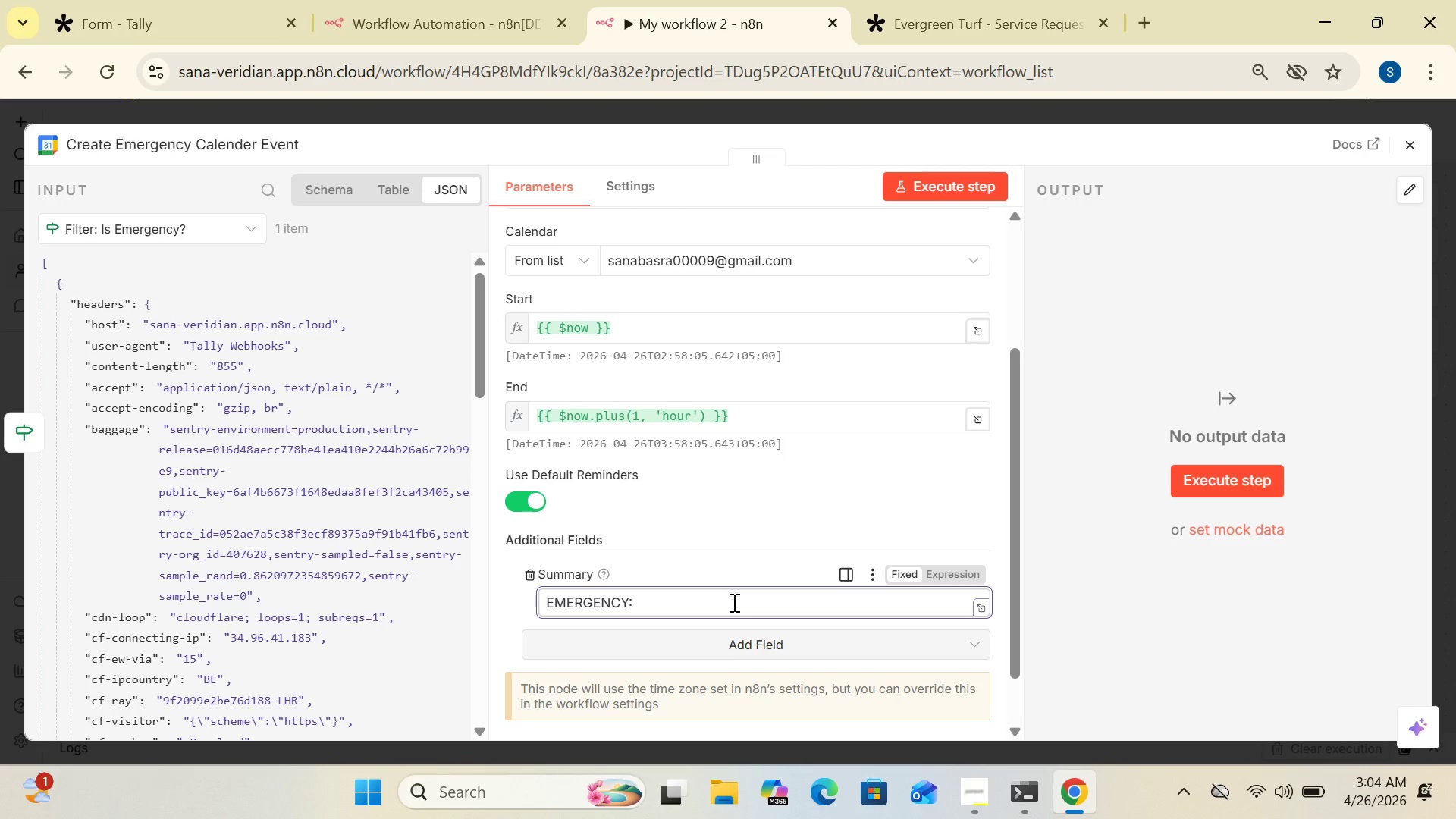 
wait(5.36)
 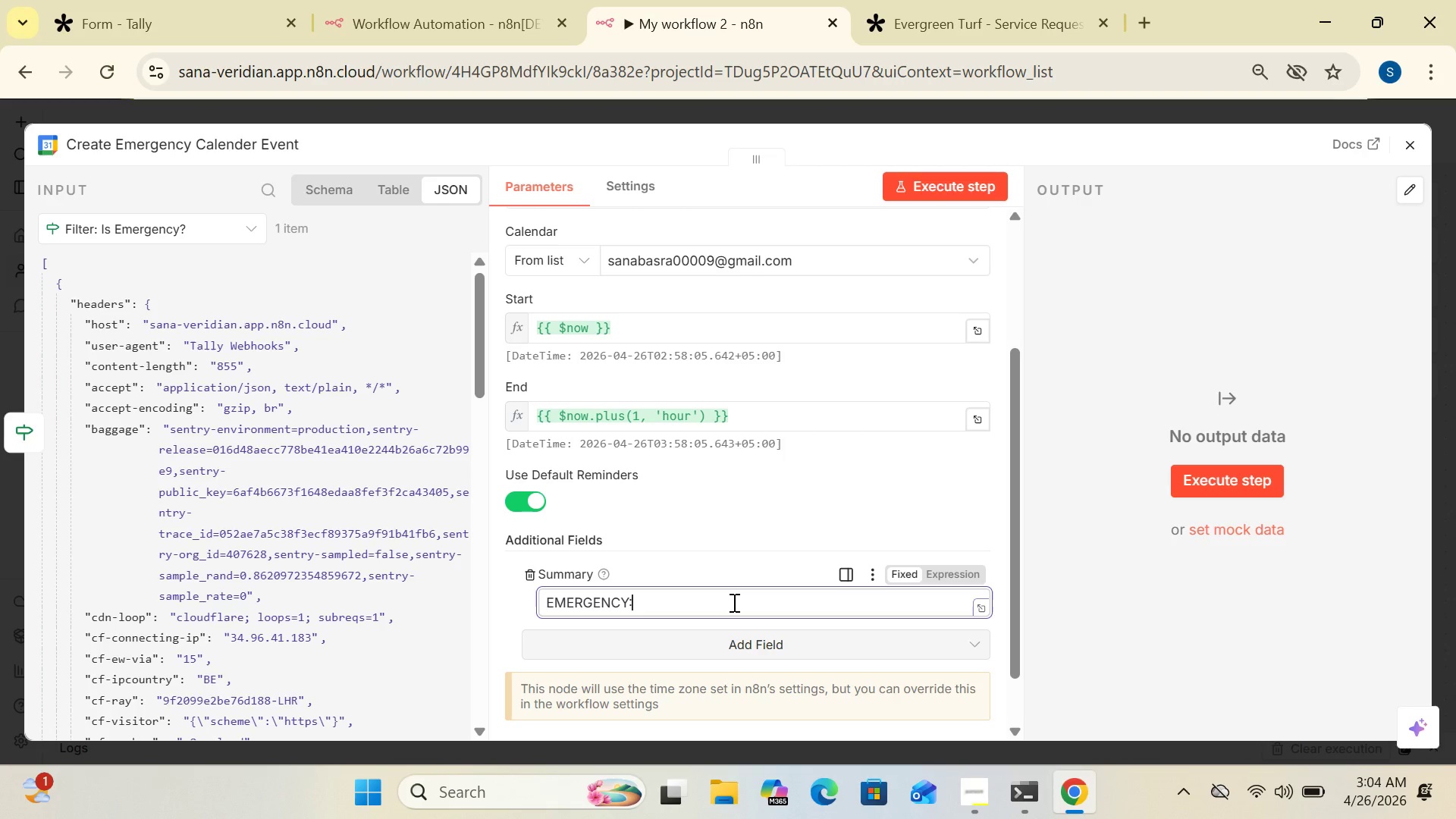 
type( {[$JS)
key(Backspace)
key(Backspace)
type(json.body.data.fields[0].value)
 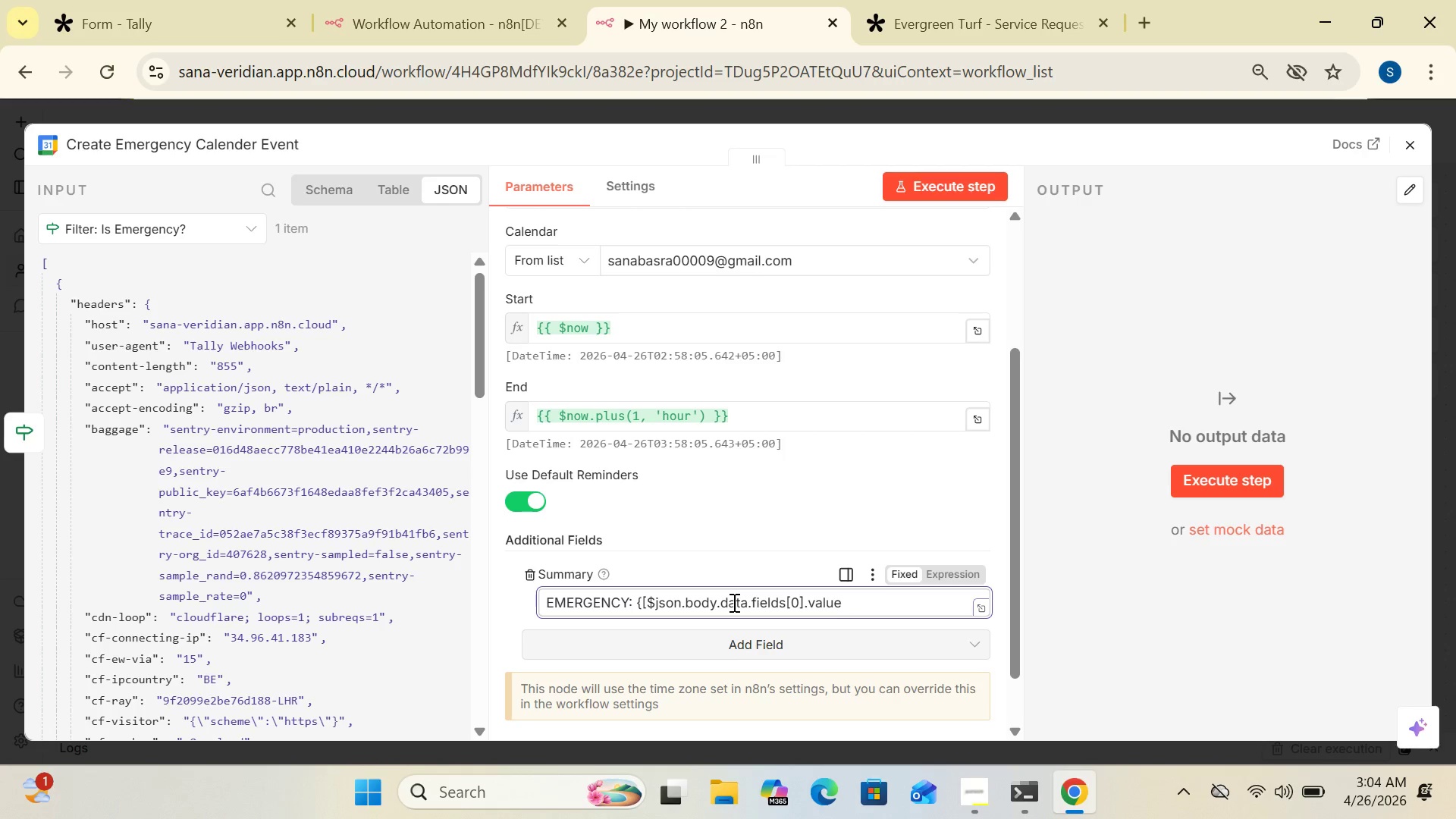 
wait(5.14)
 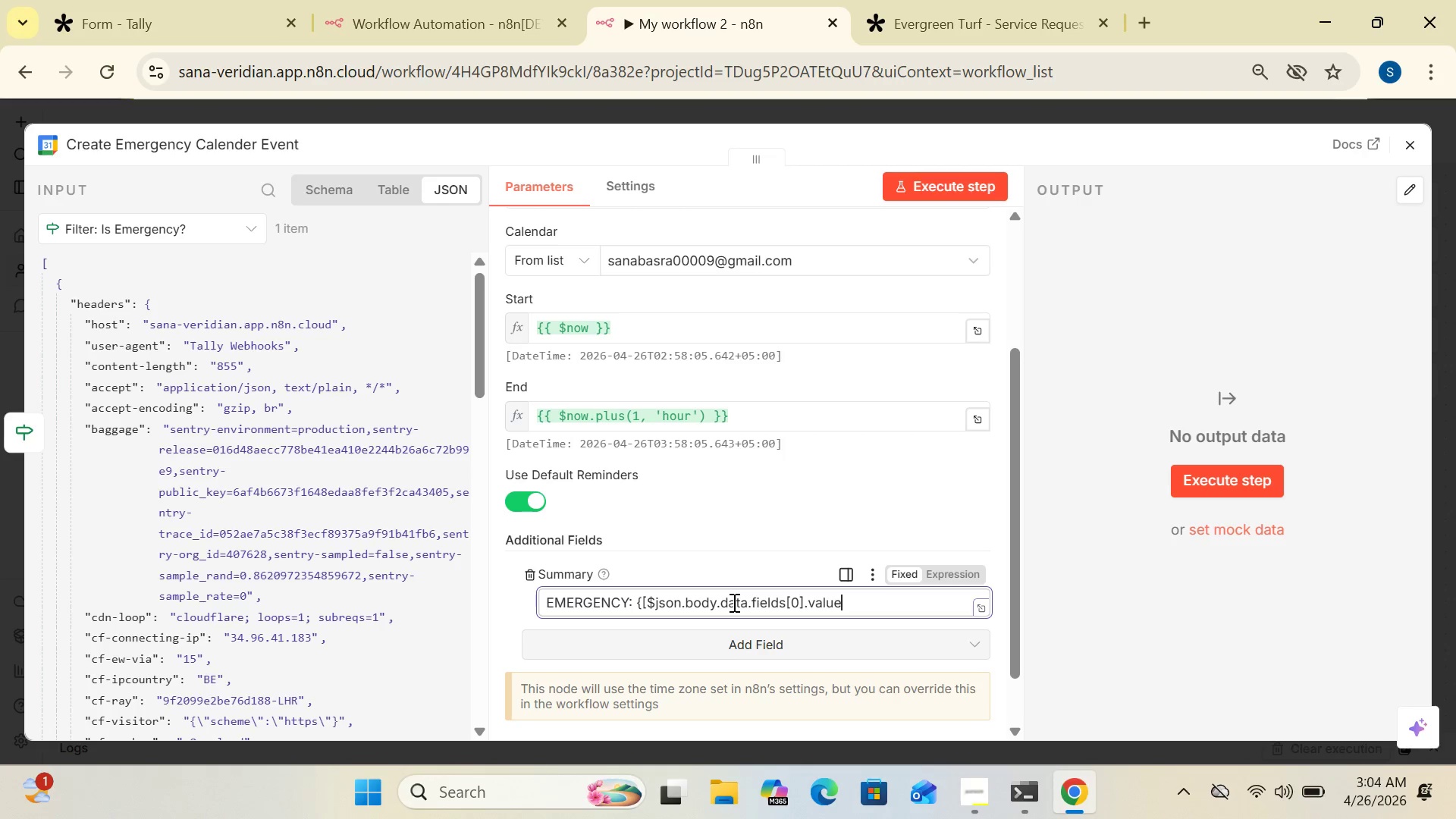 
key(Shift+BracketRight)
 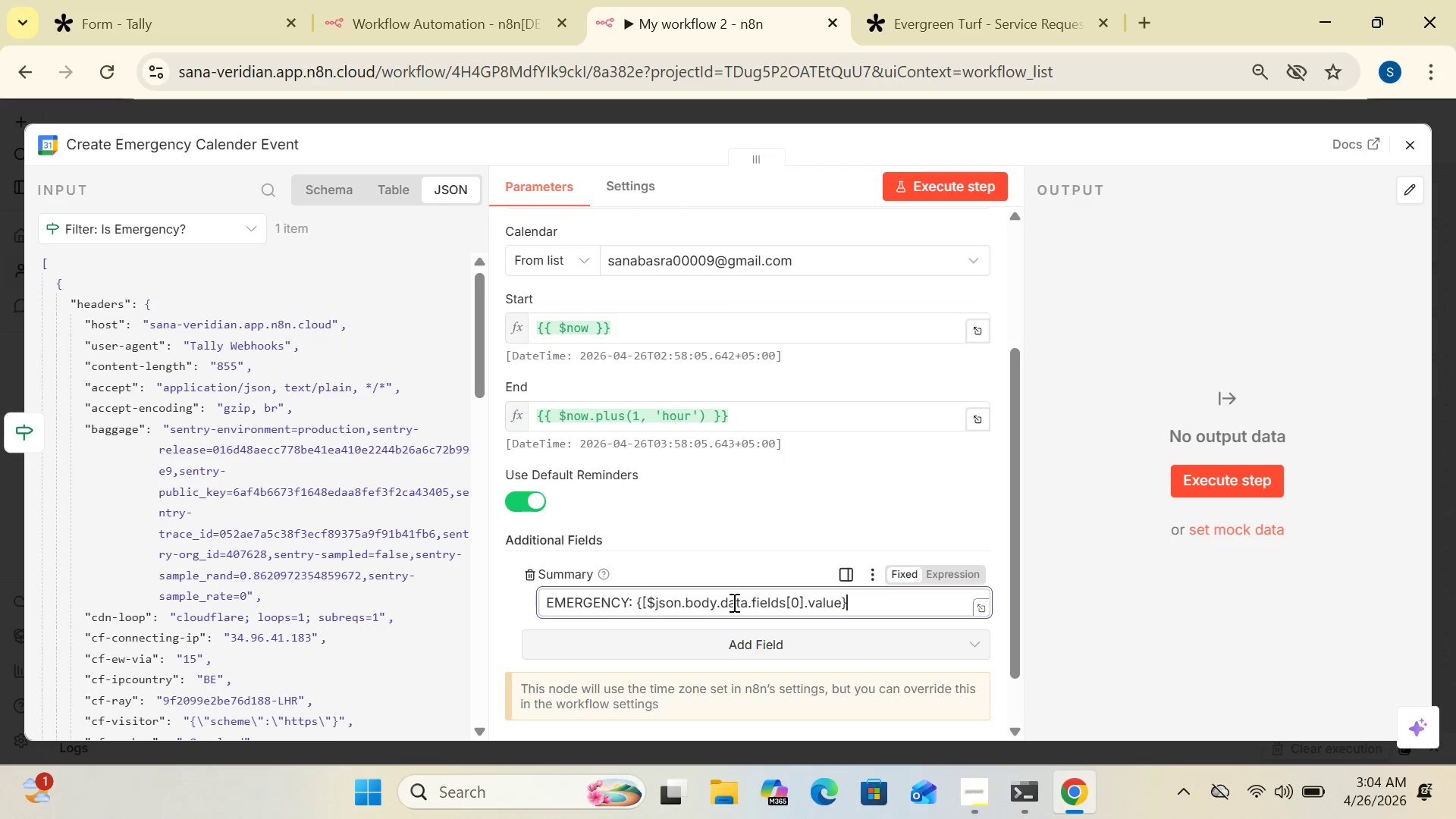 
key(Shift+ShiftRight)
 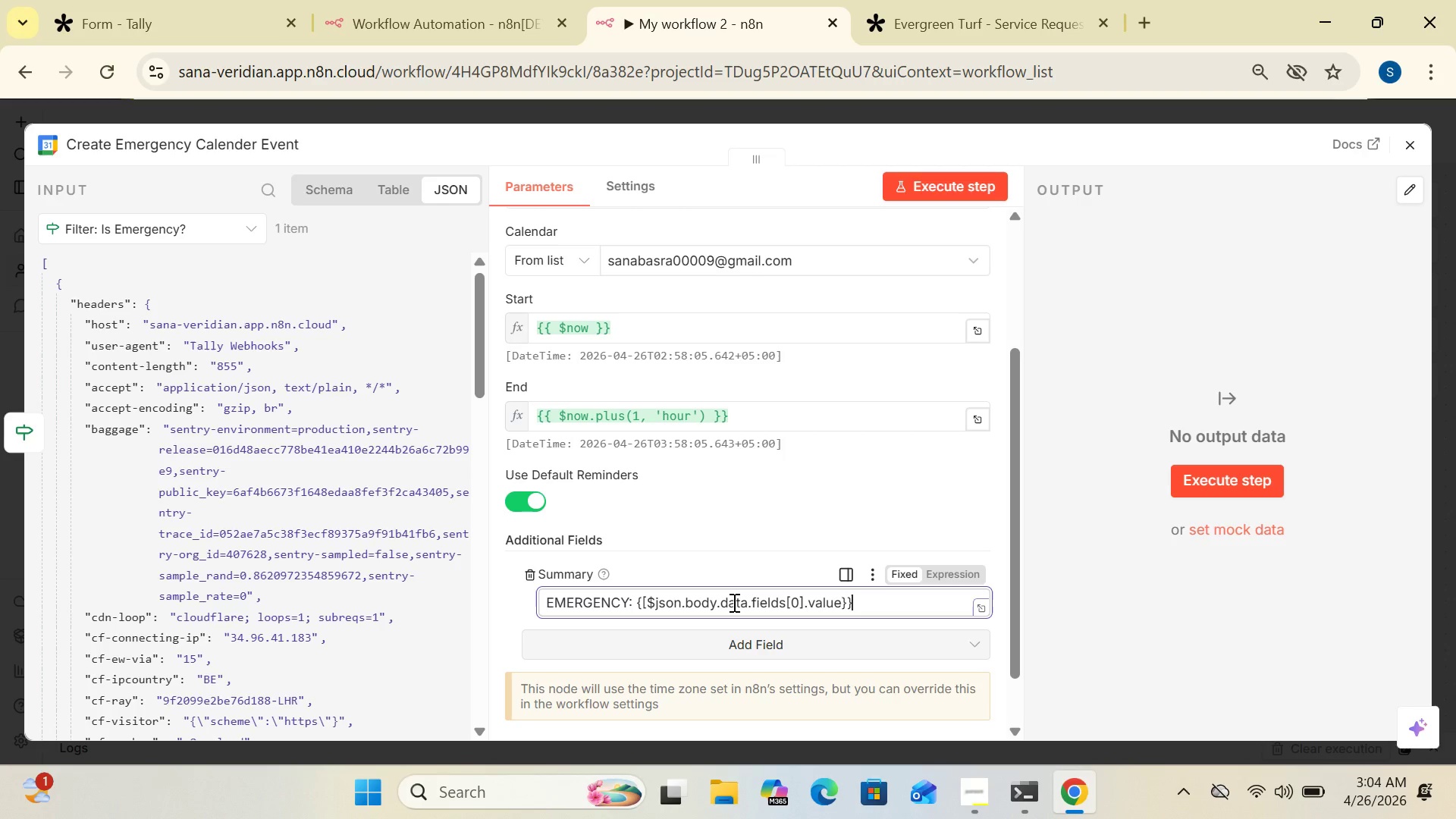 
key(Shift+BracketRight)
 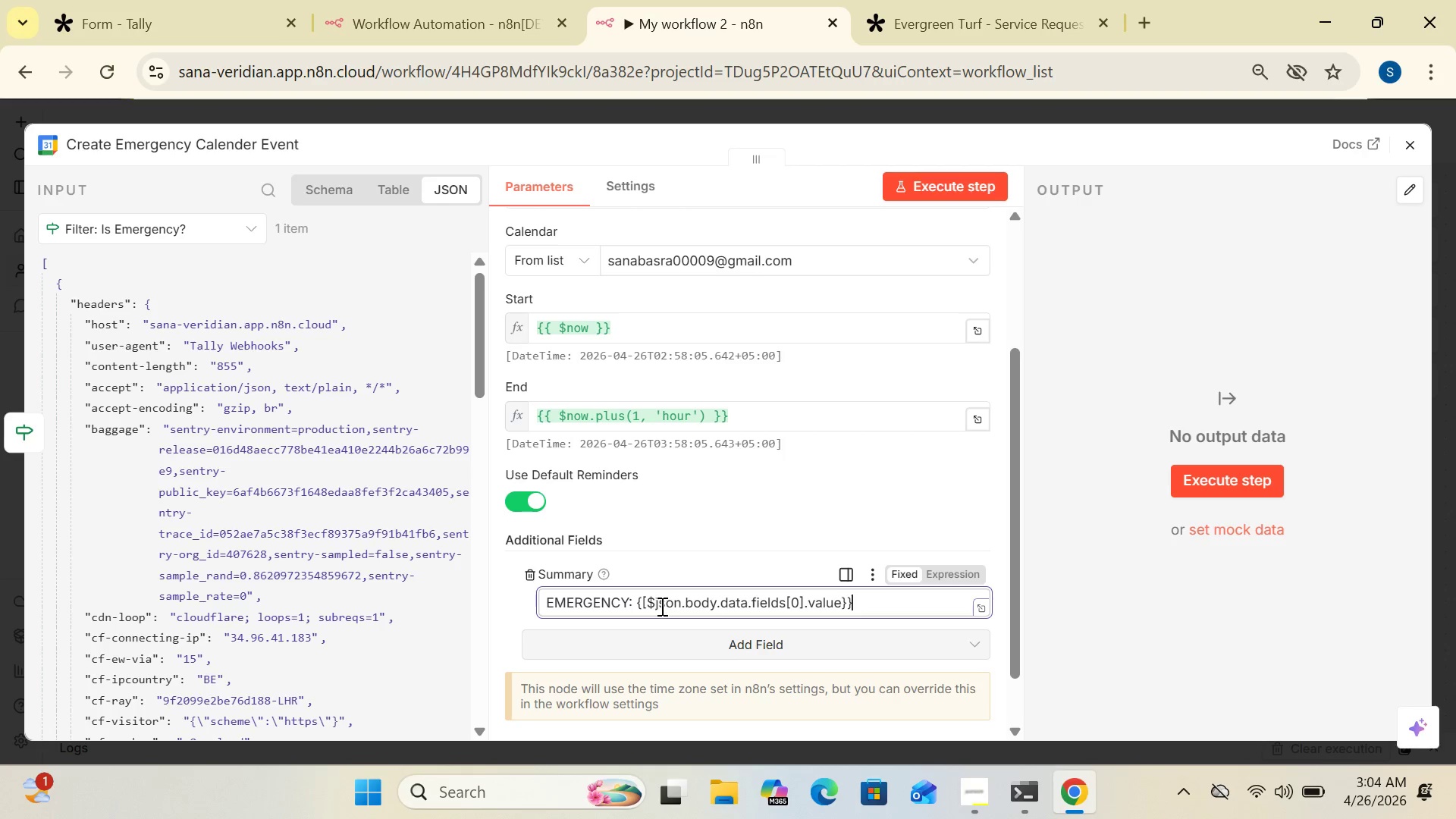 
left_click([645, 601])
 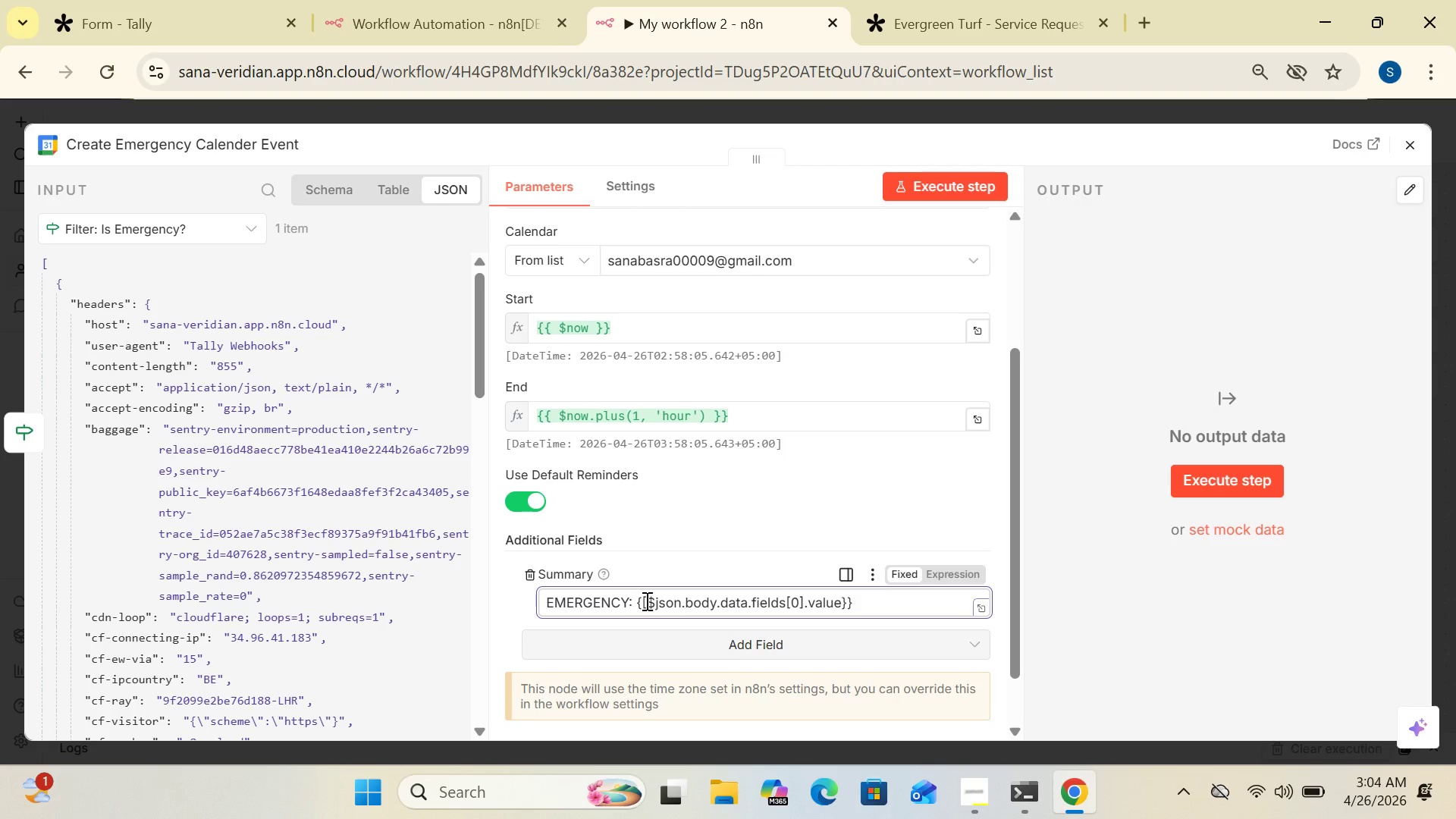 
key(Backspace)
 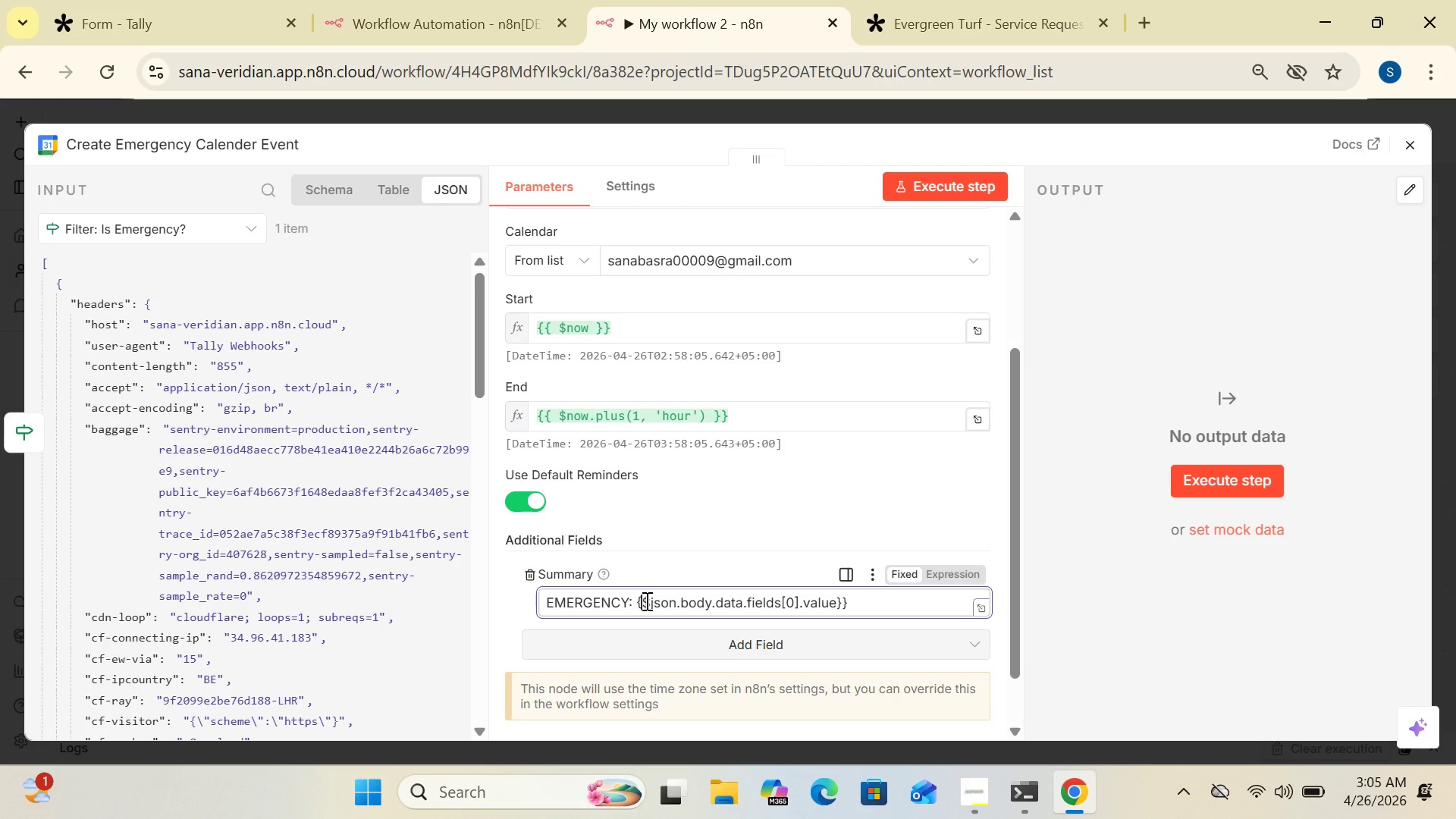 
key(Shift+BracketLeft)
 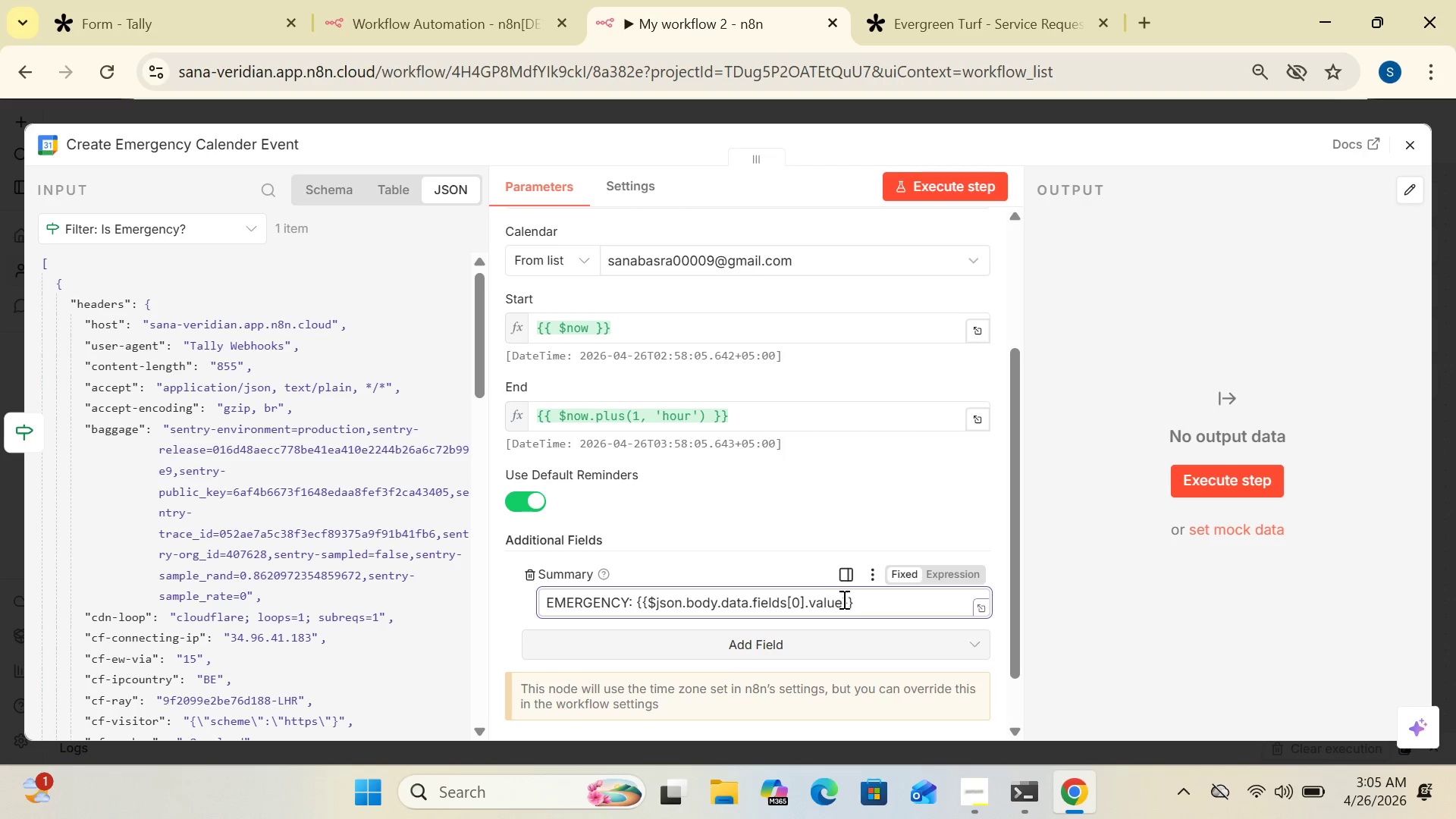 
wait(6.97)
 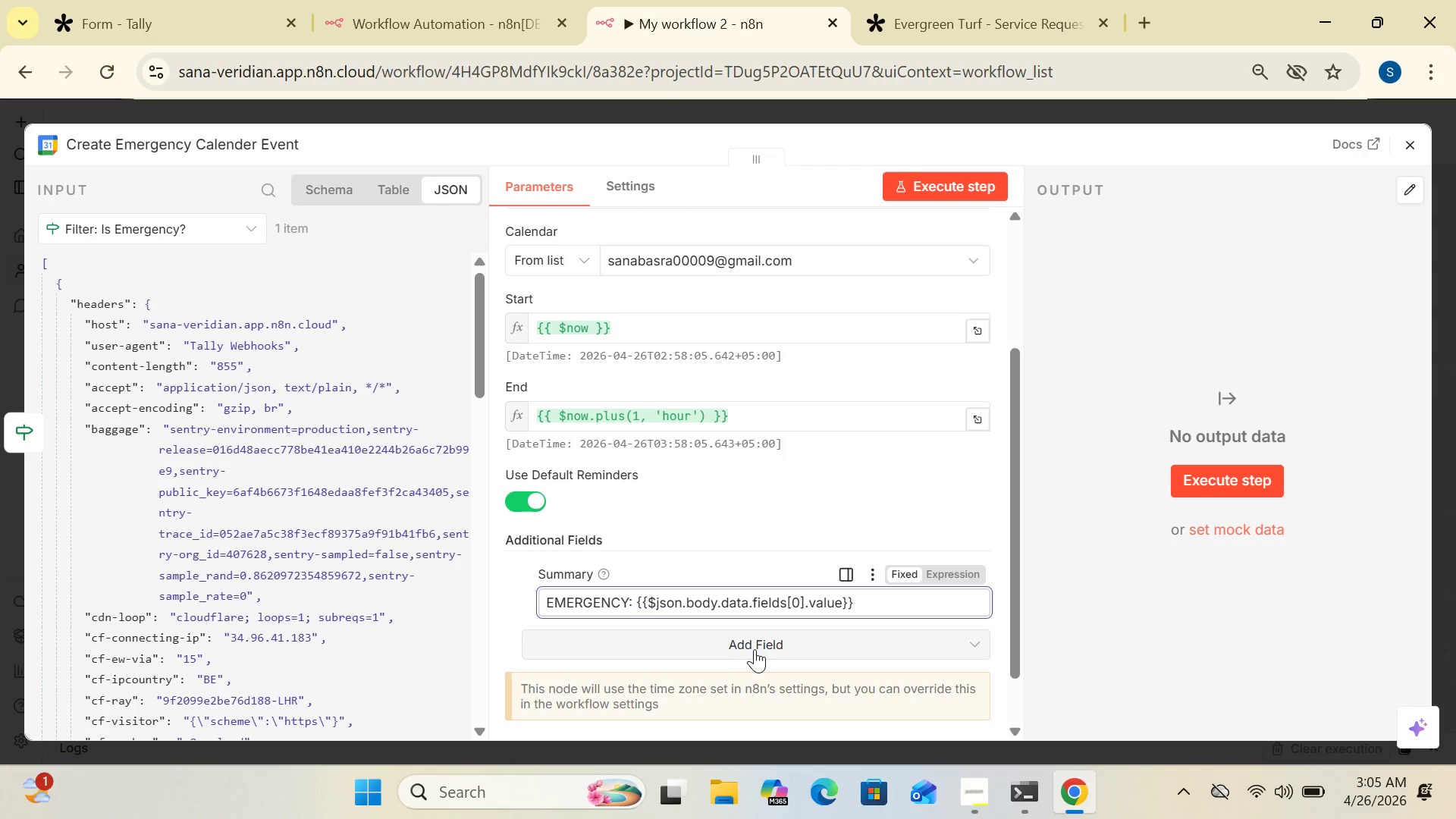 
left_click([843, 601])
 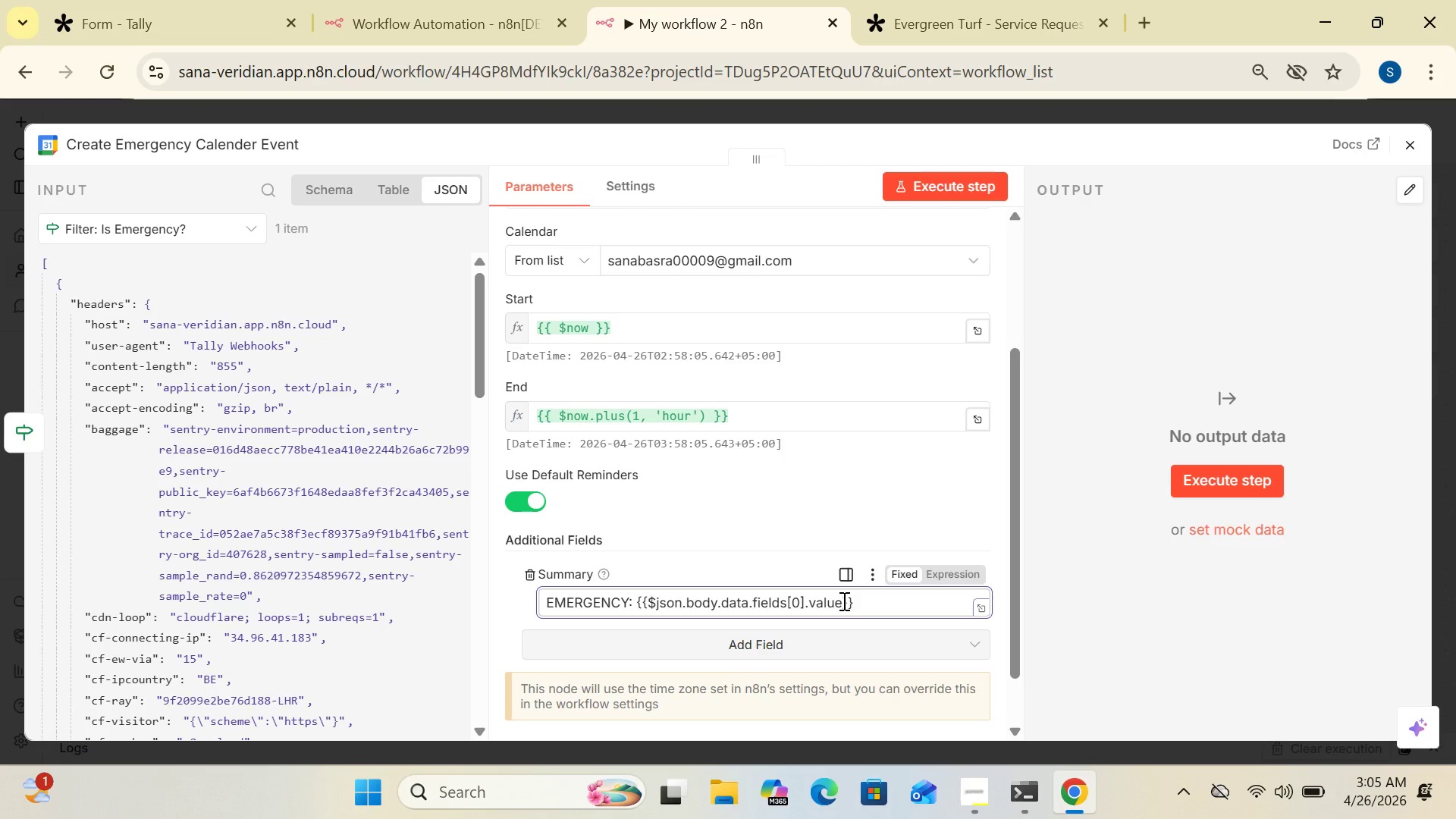 
key(Space)
 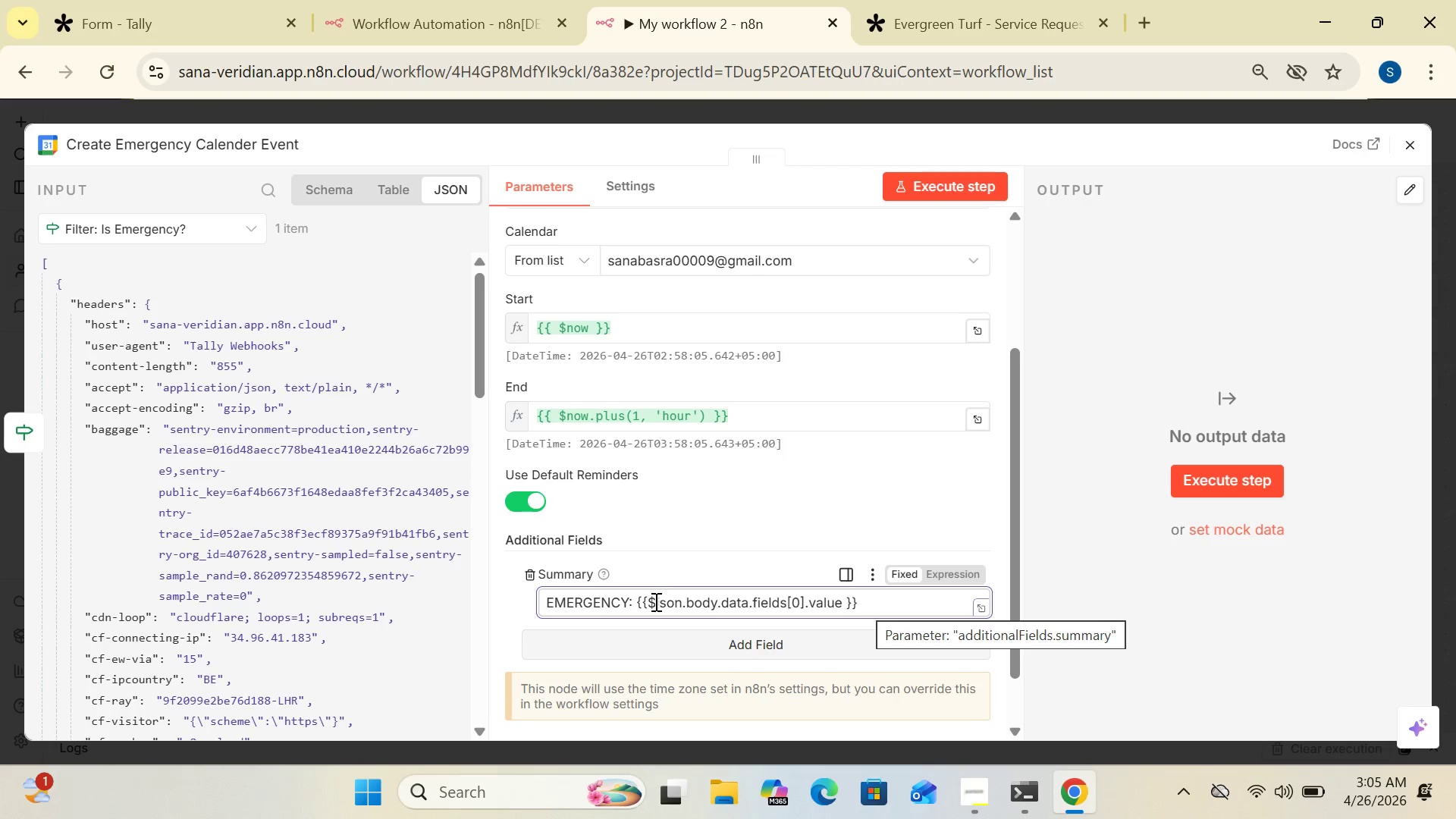 
left_click([647, 598])
 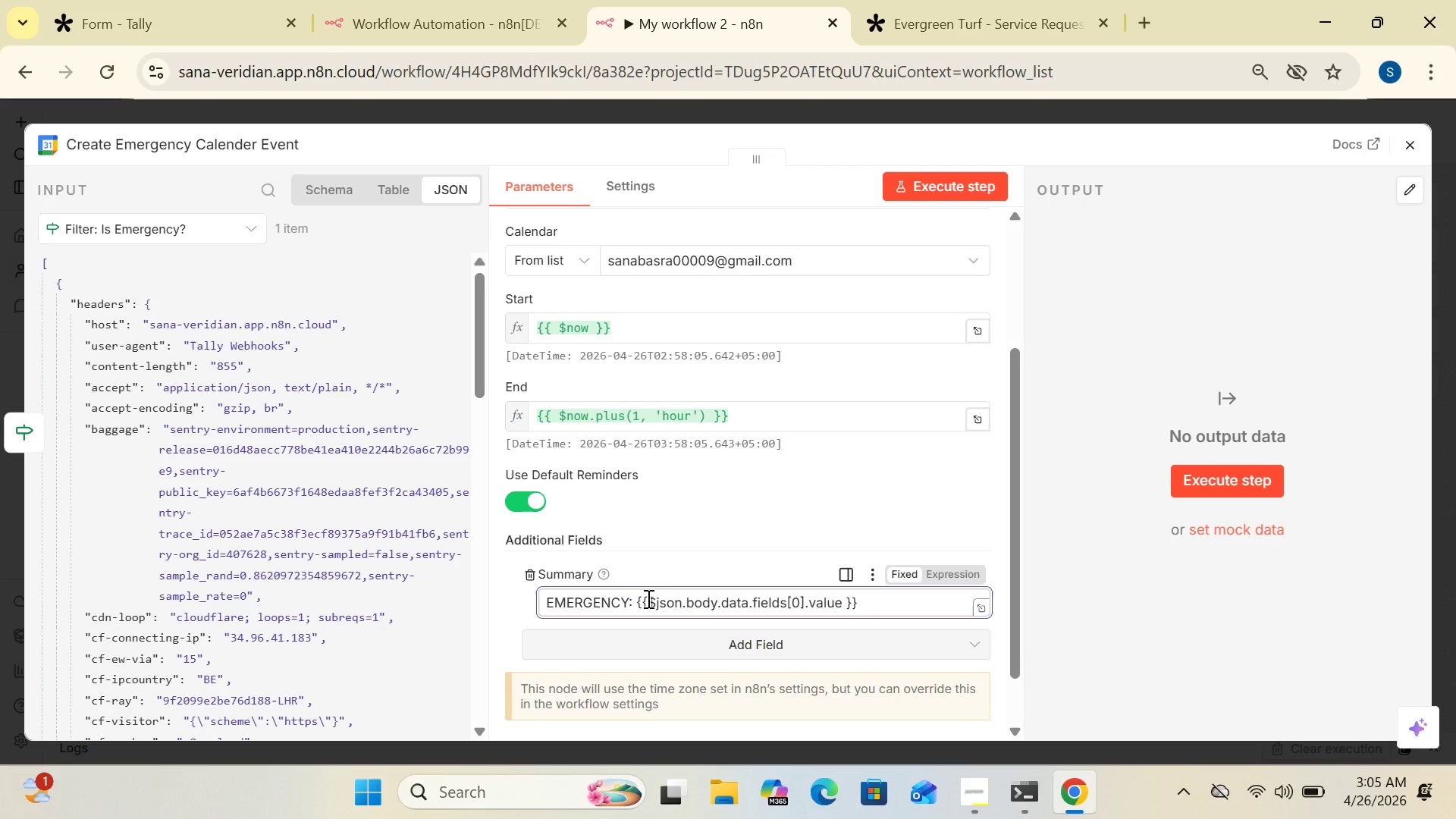 
key(Space)
 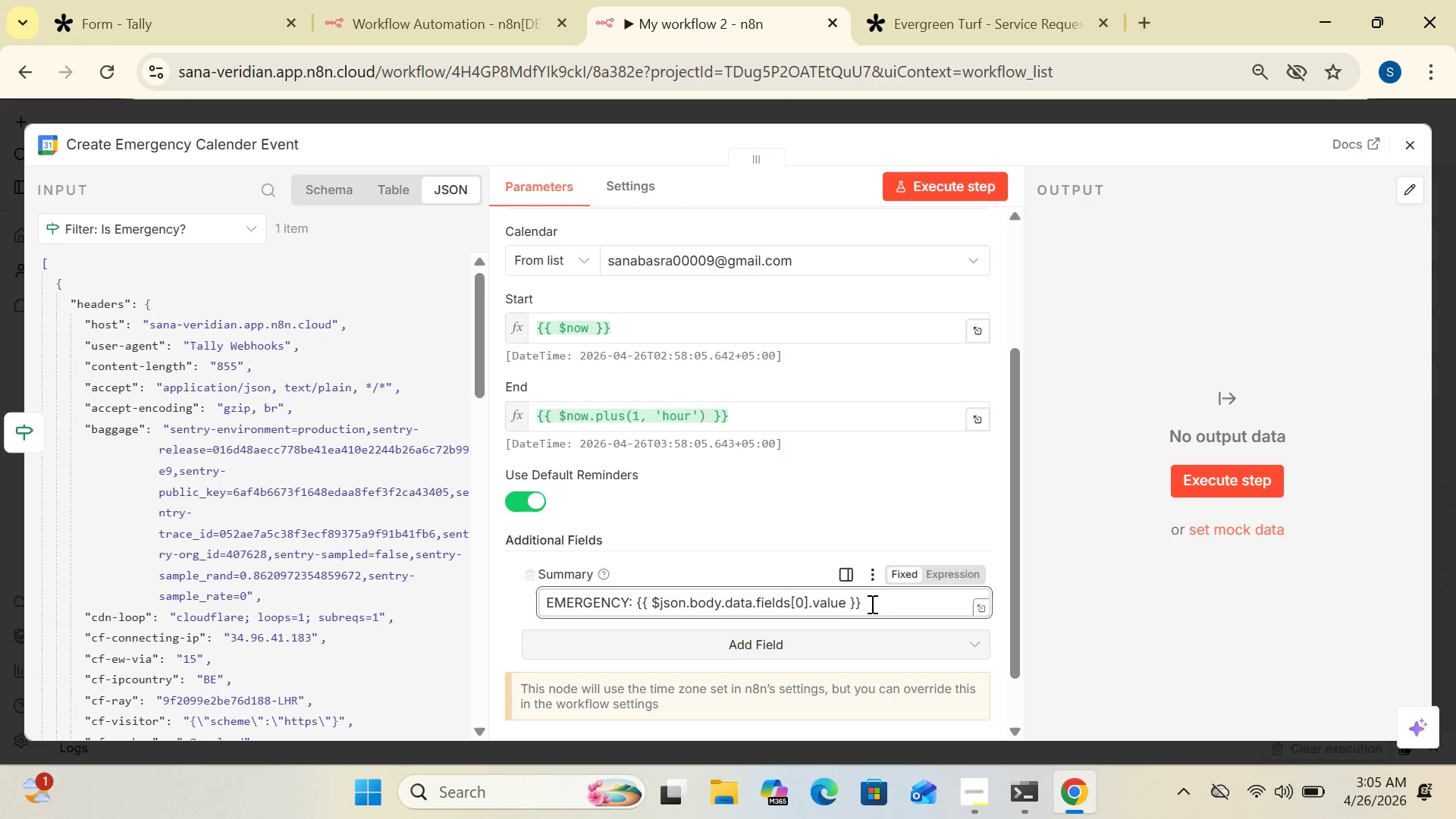 
left_click([871, 598])
 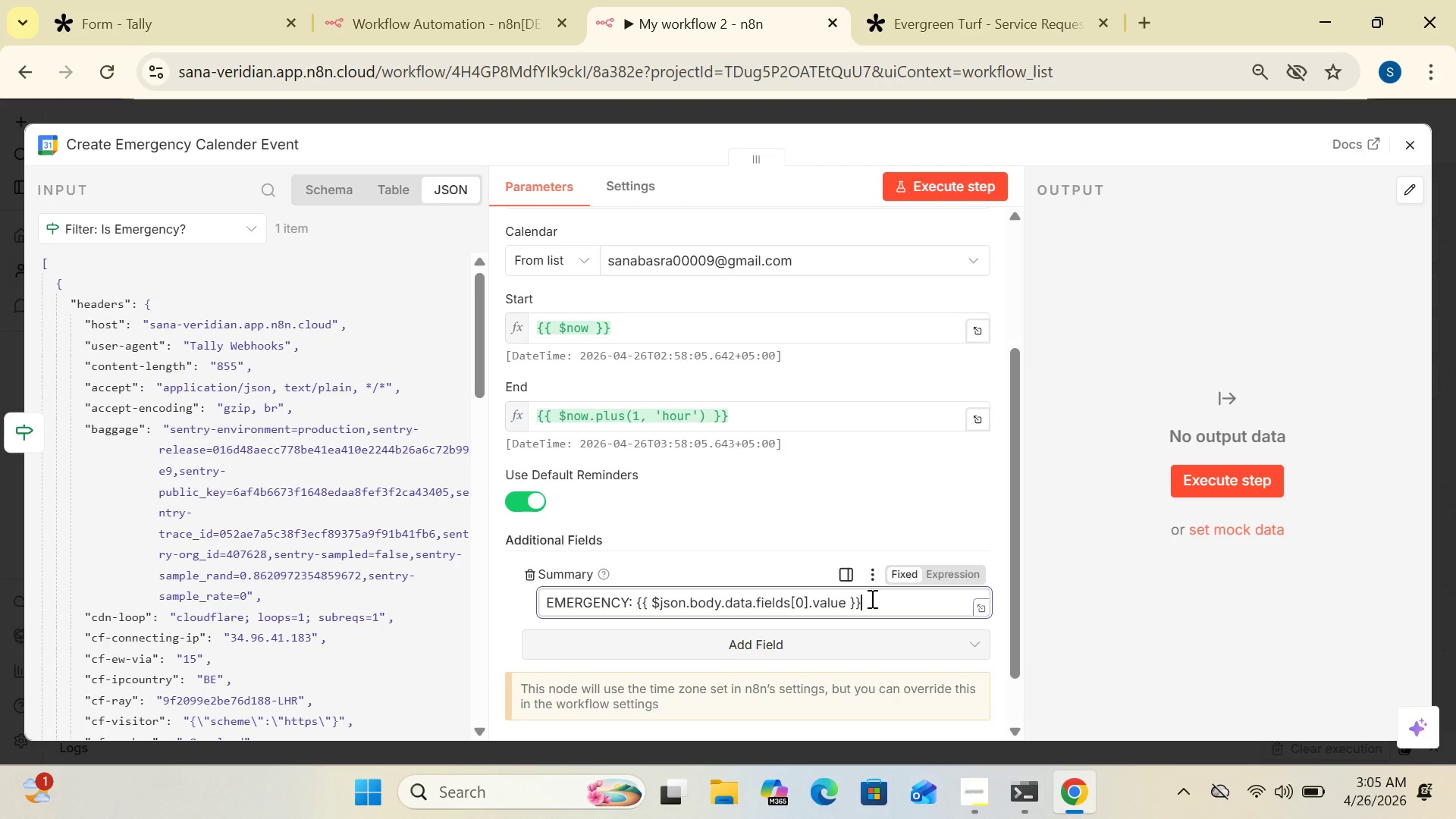 
key(Space)
 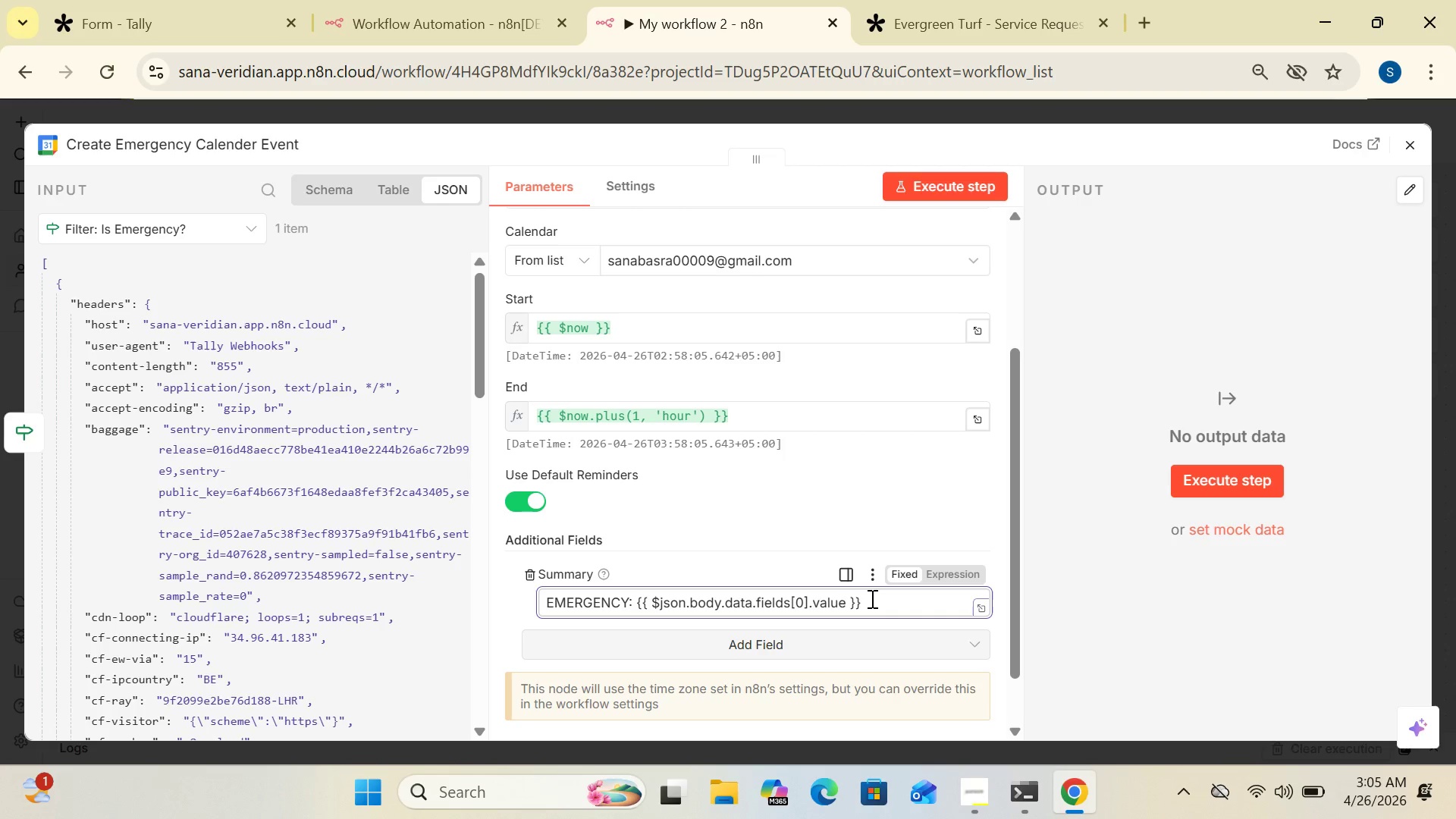 
key(Minus)
 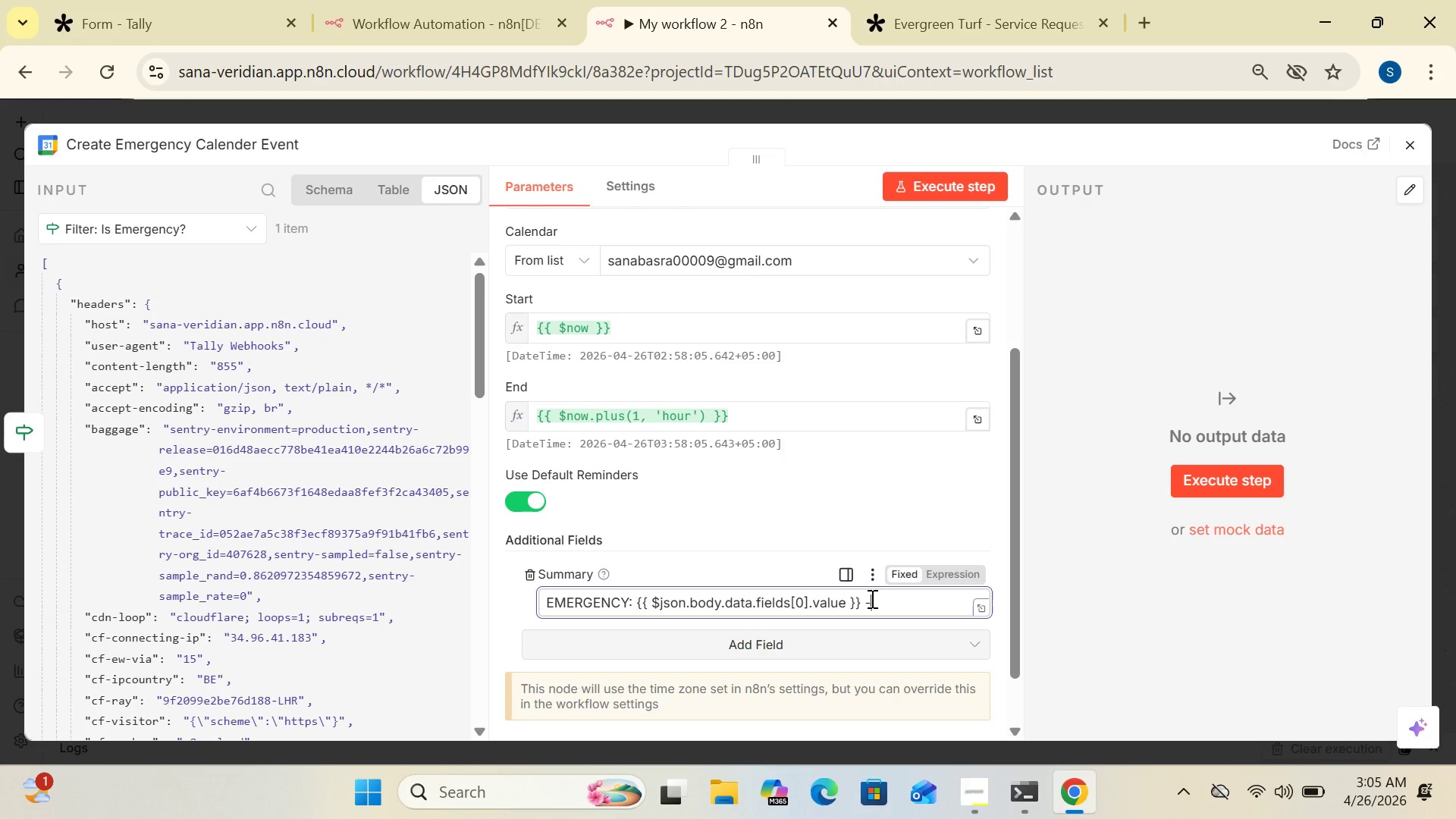 
key(Space)
 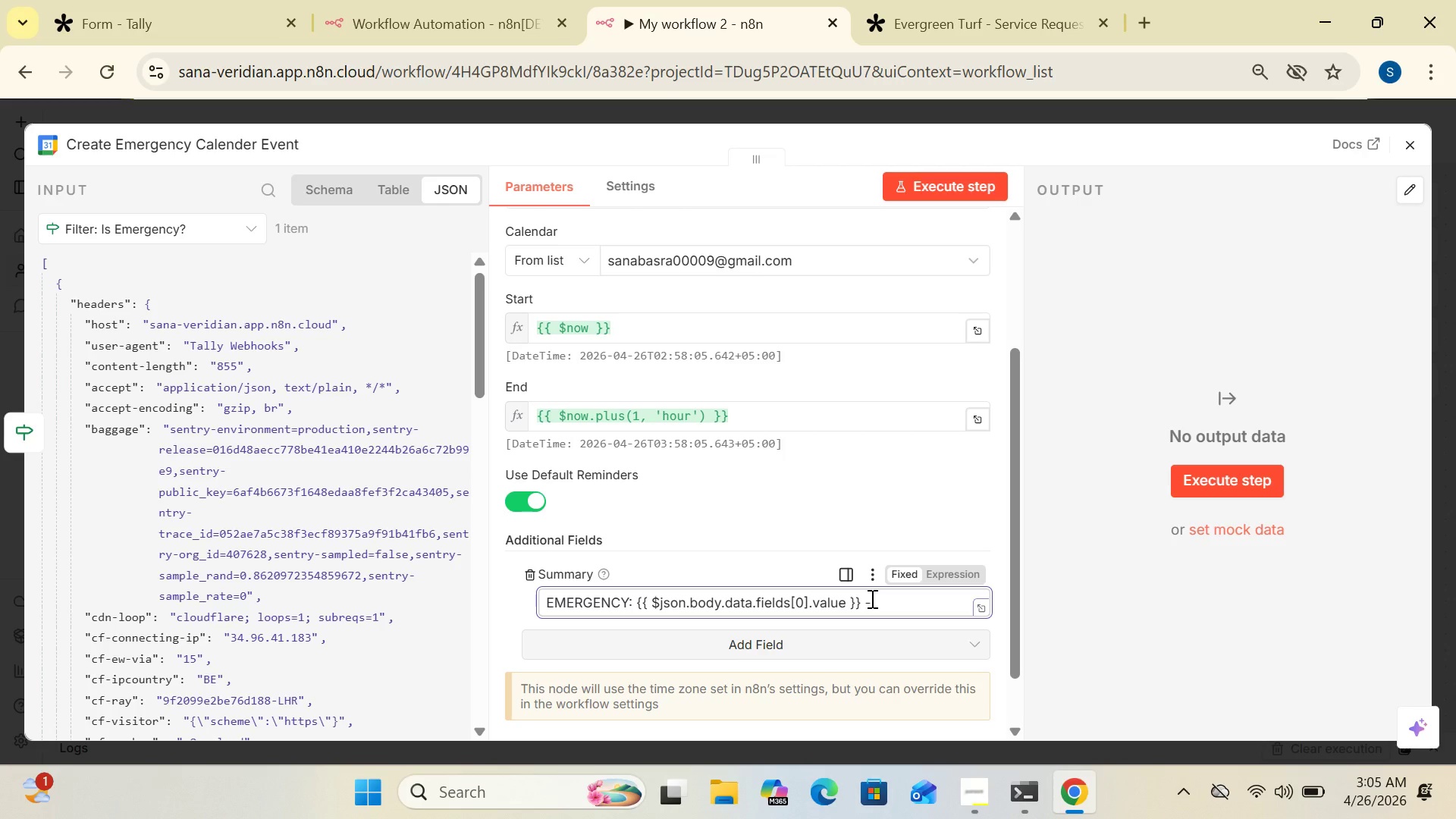 
hold_key(key=ShiftRight, duration=0.84)